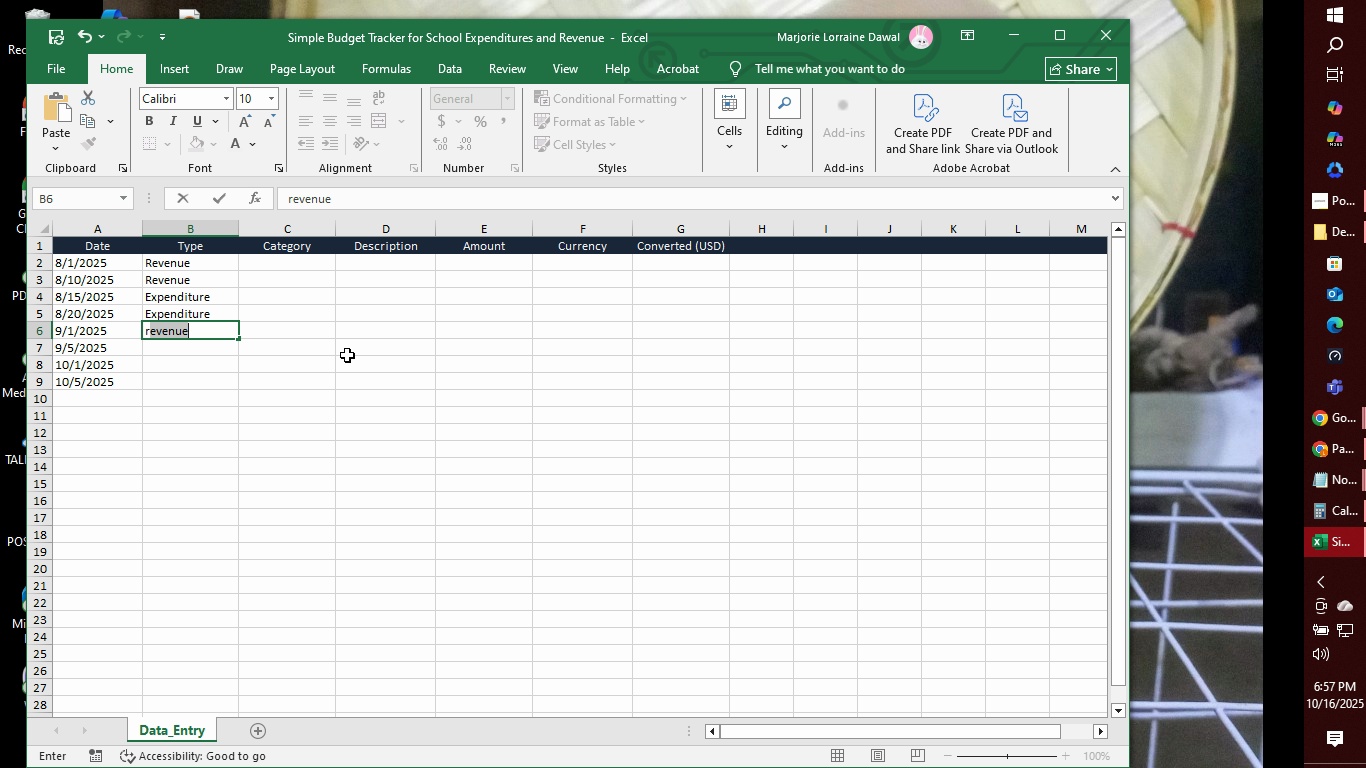 
key(Enter)
 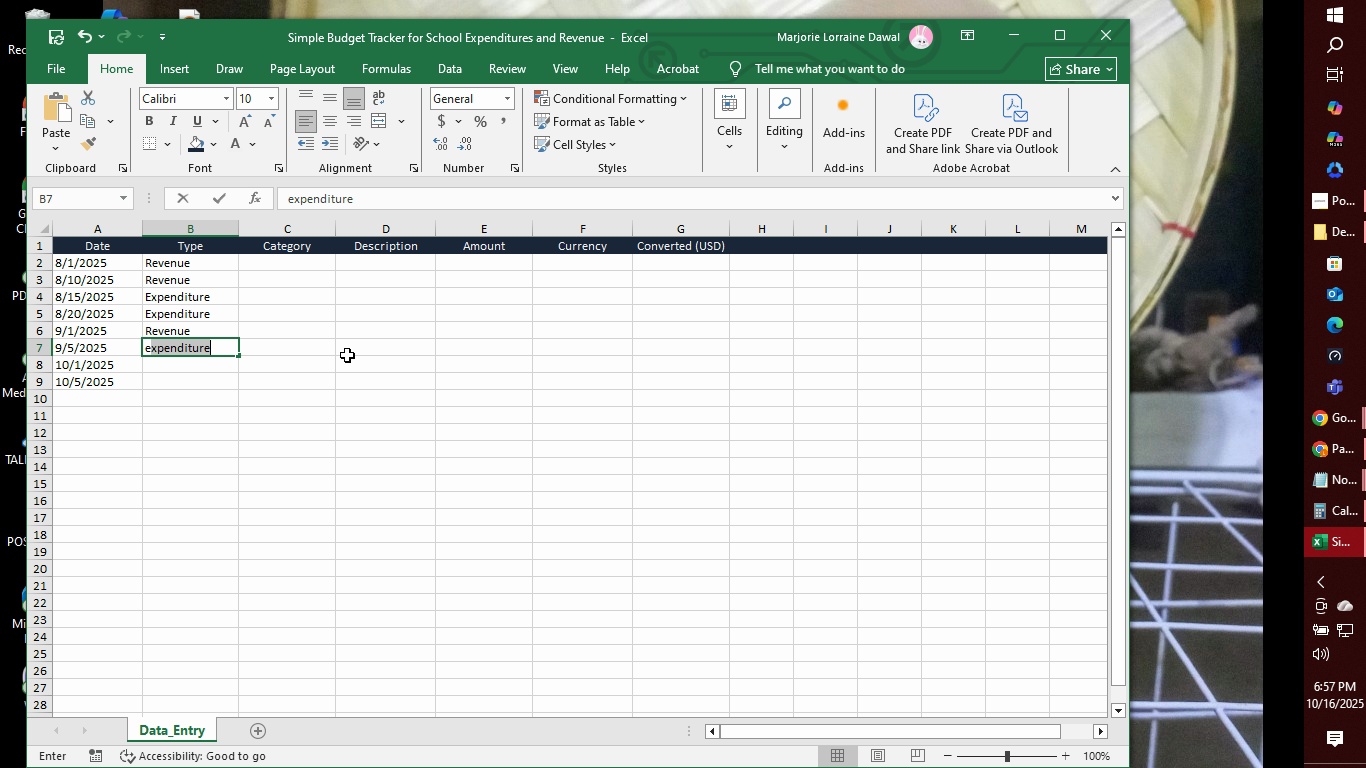 
key(E)
 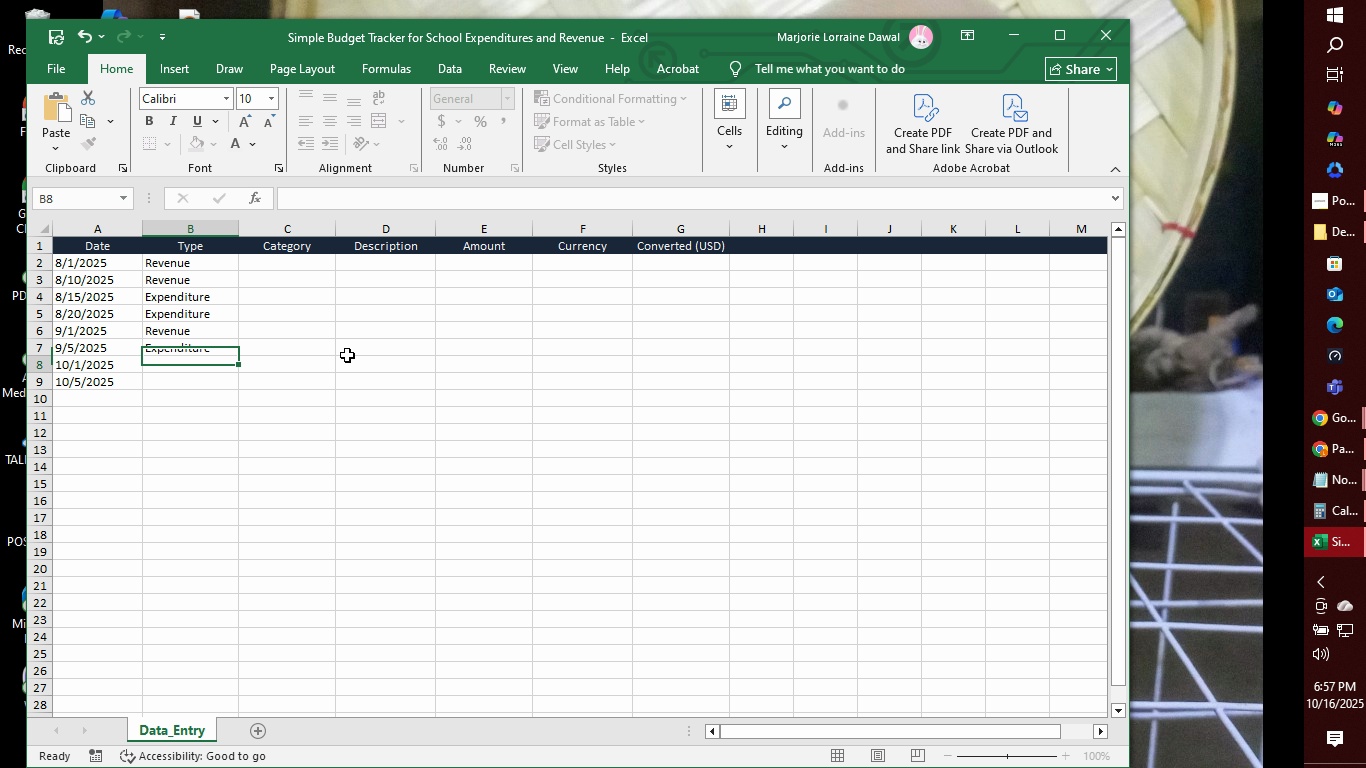 
key(Enter)
 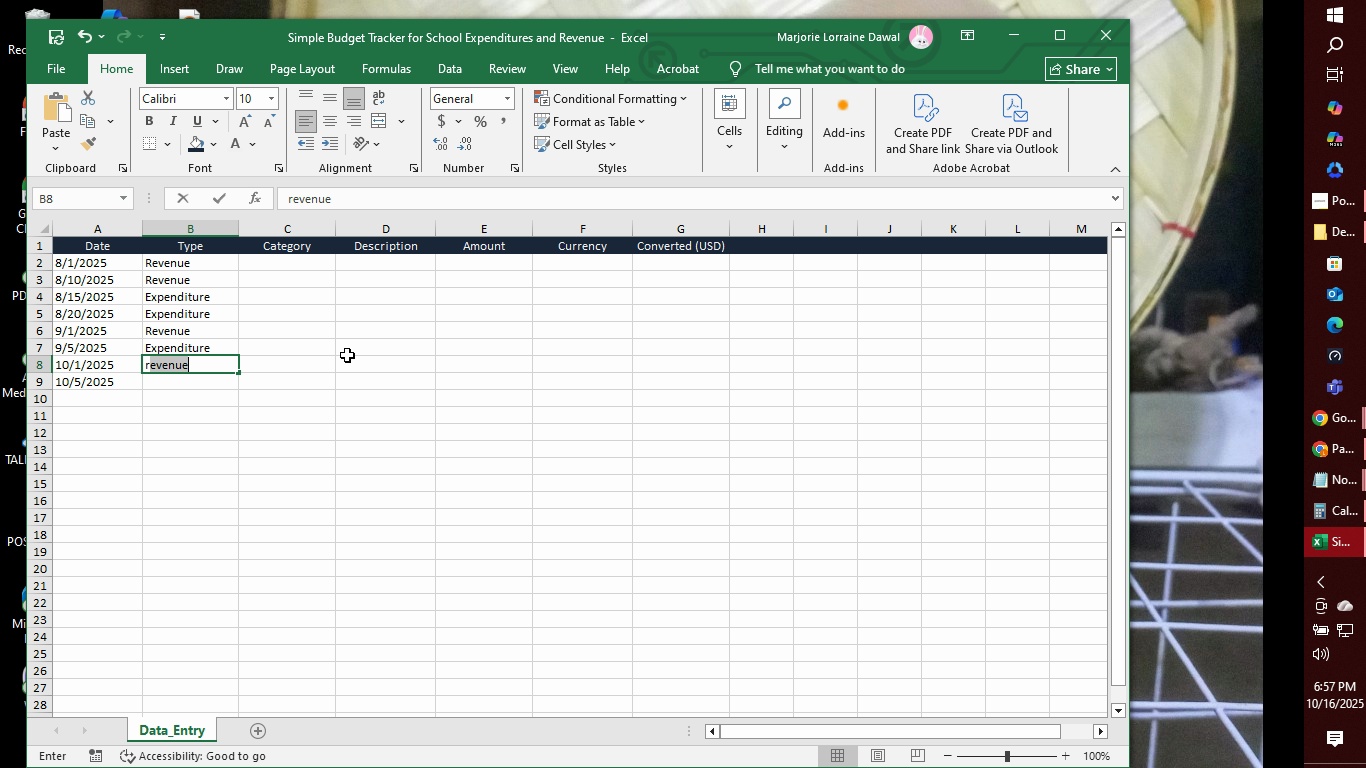 
key(R)
 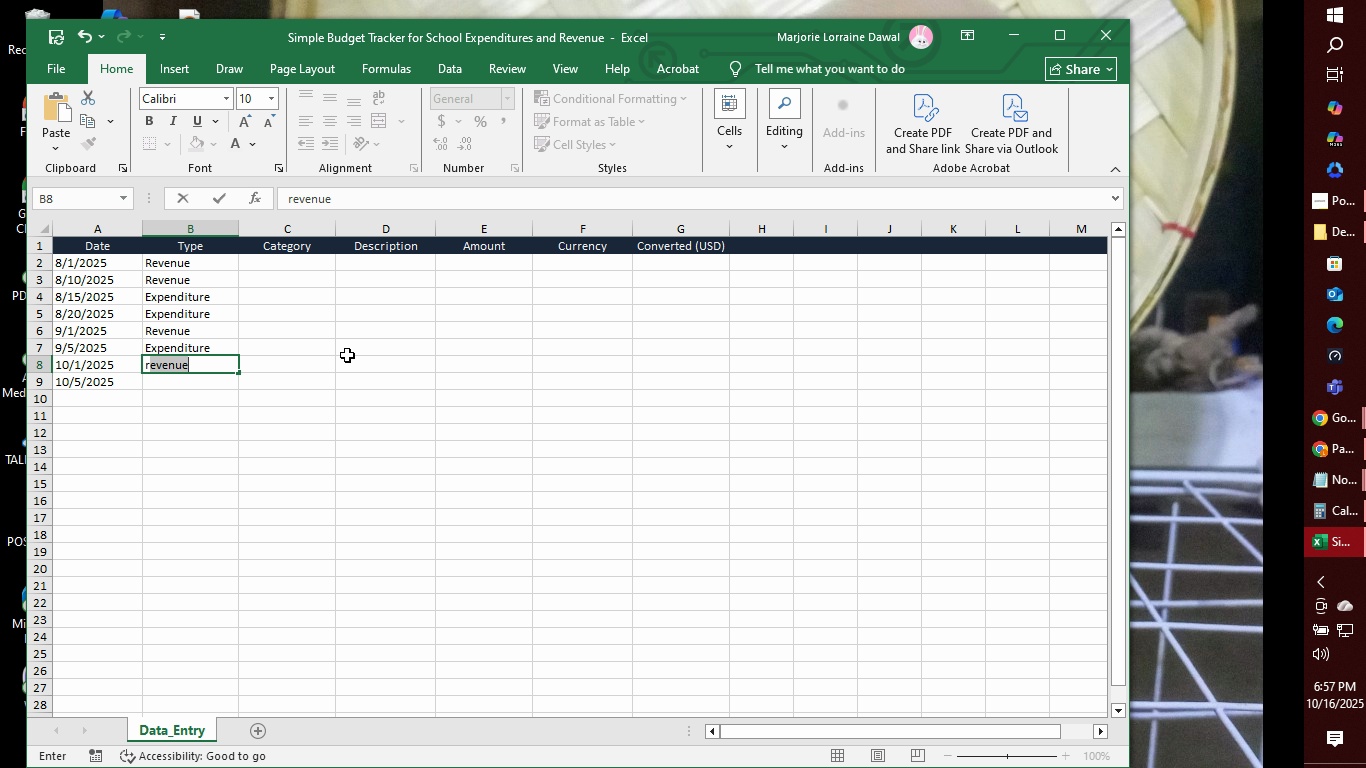 
key(Shift+ShiftRight)
 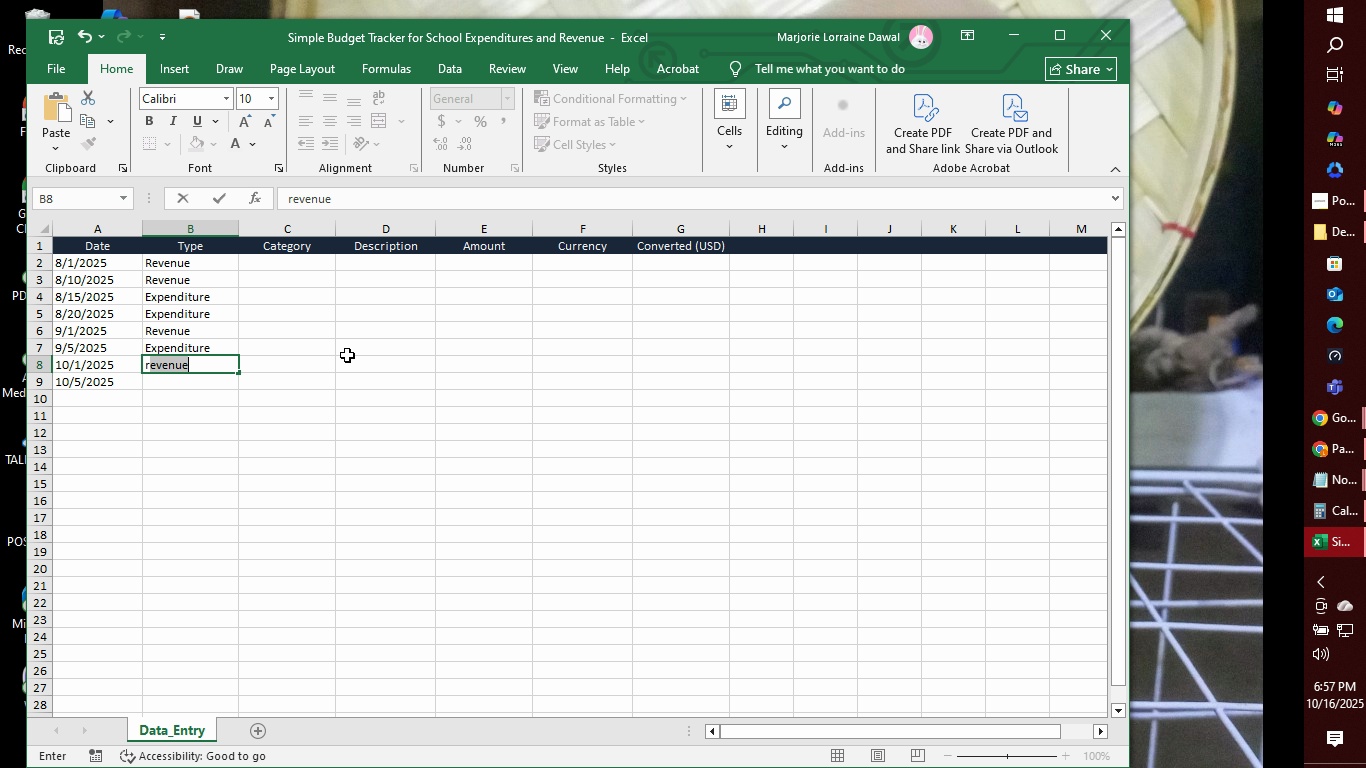 
key(Enter)
 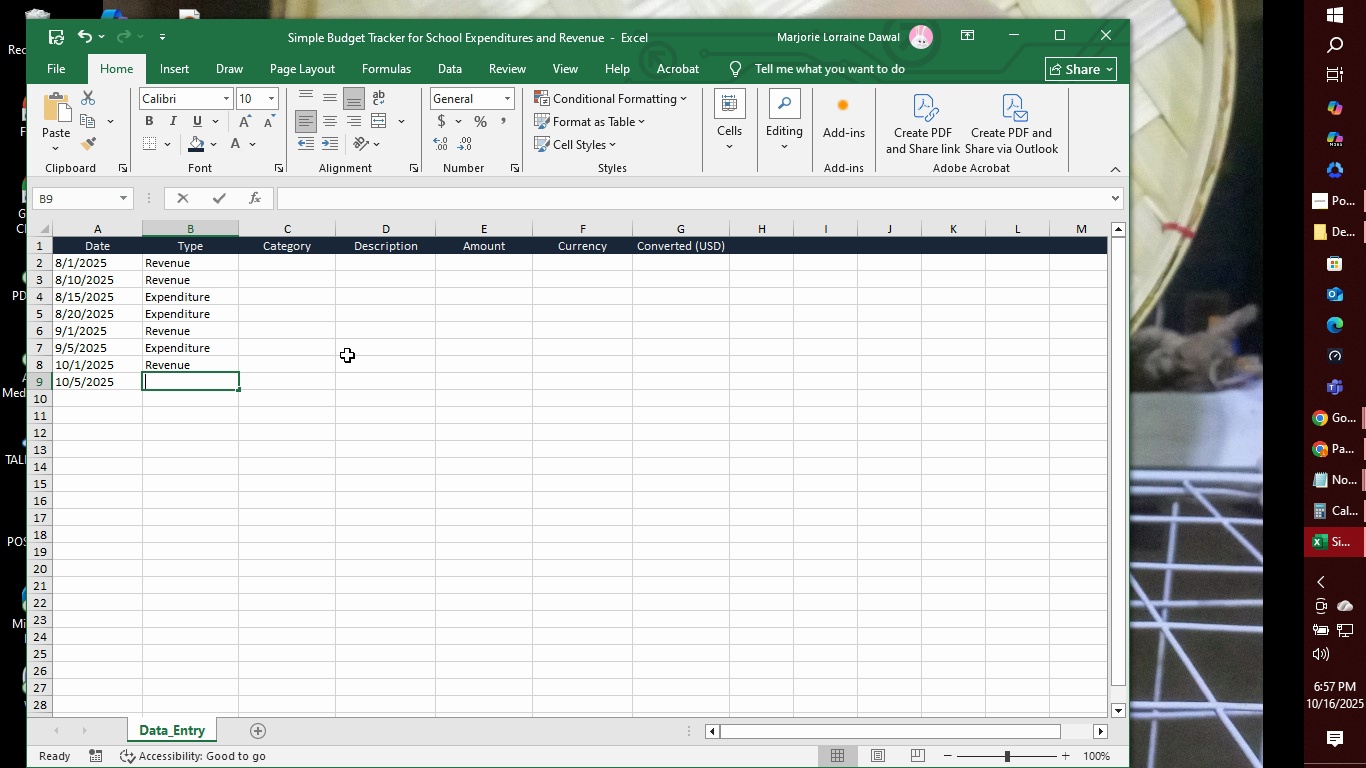 
key(R)
 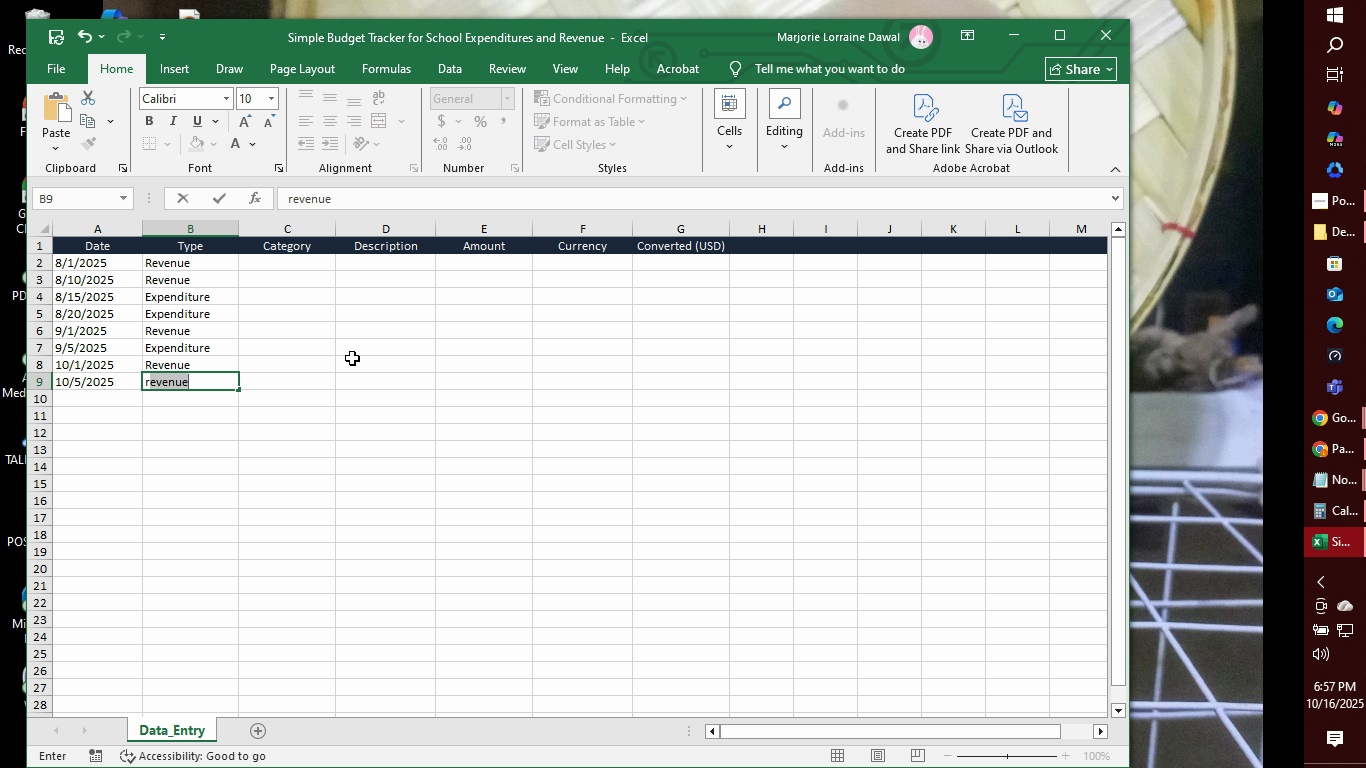 
key(Backspace)
 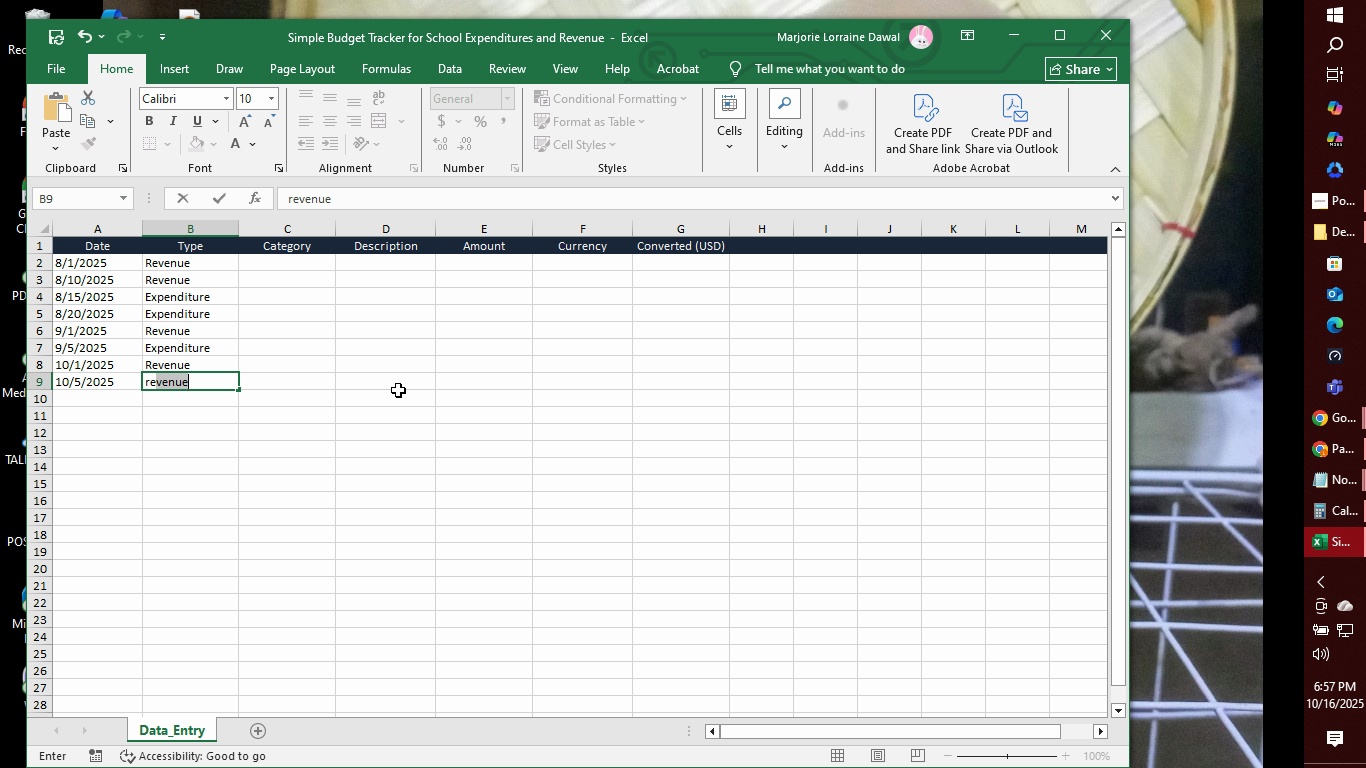 
key(E)
 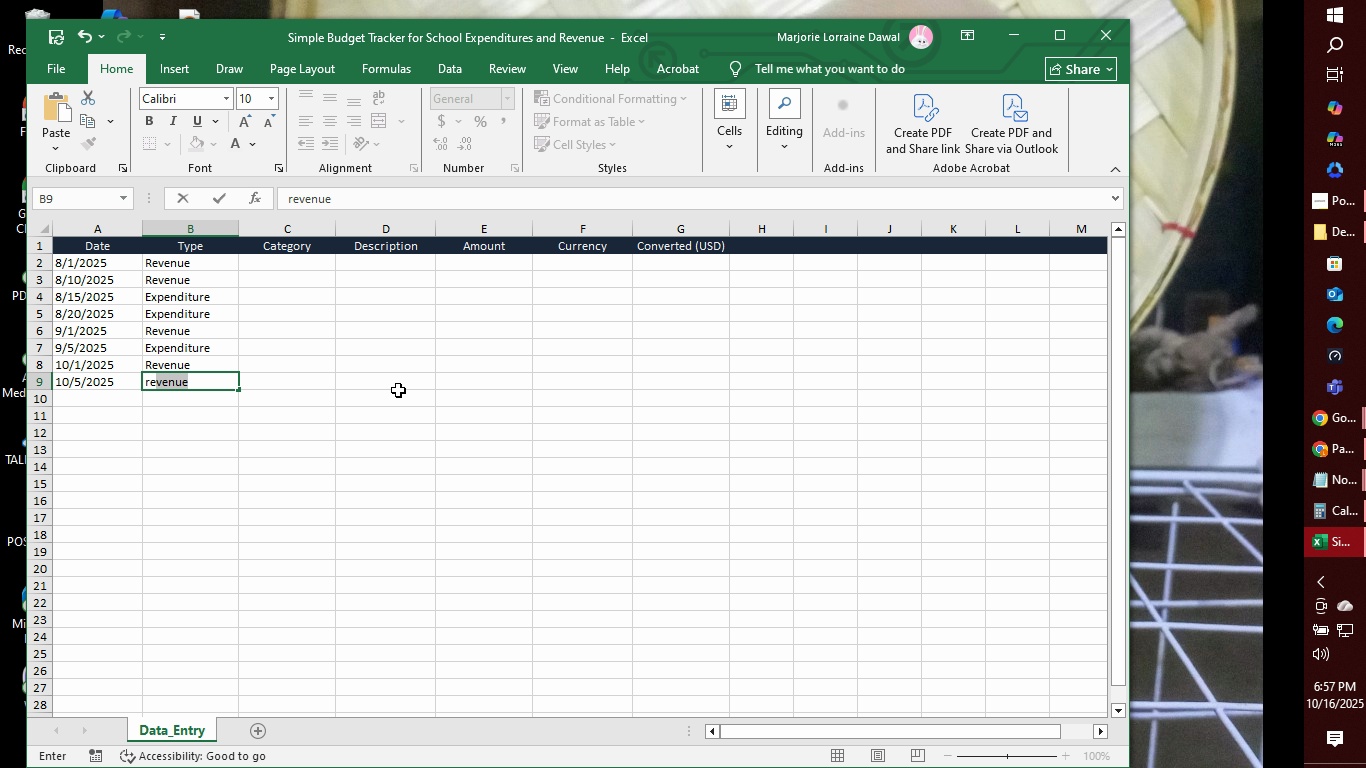 
key(Backspace)
 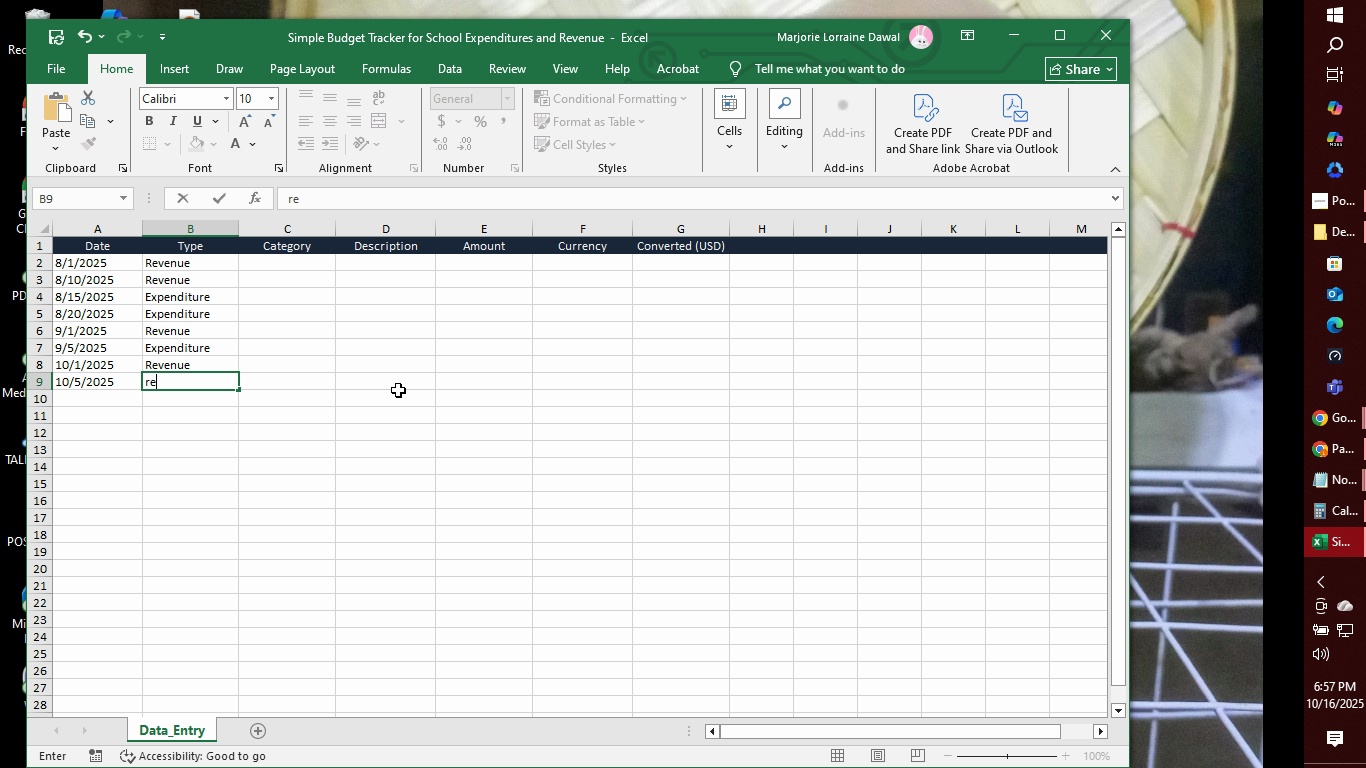 
key(Backspace)
 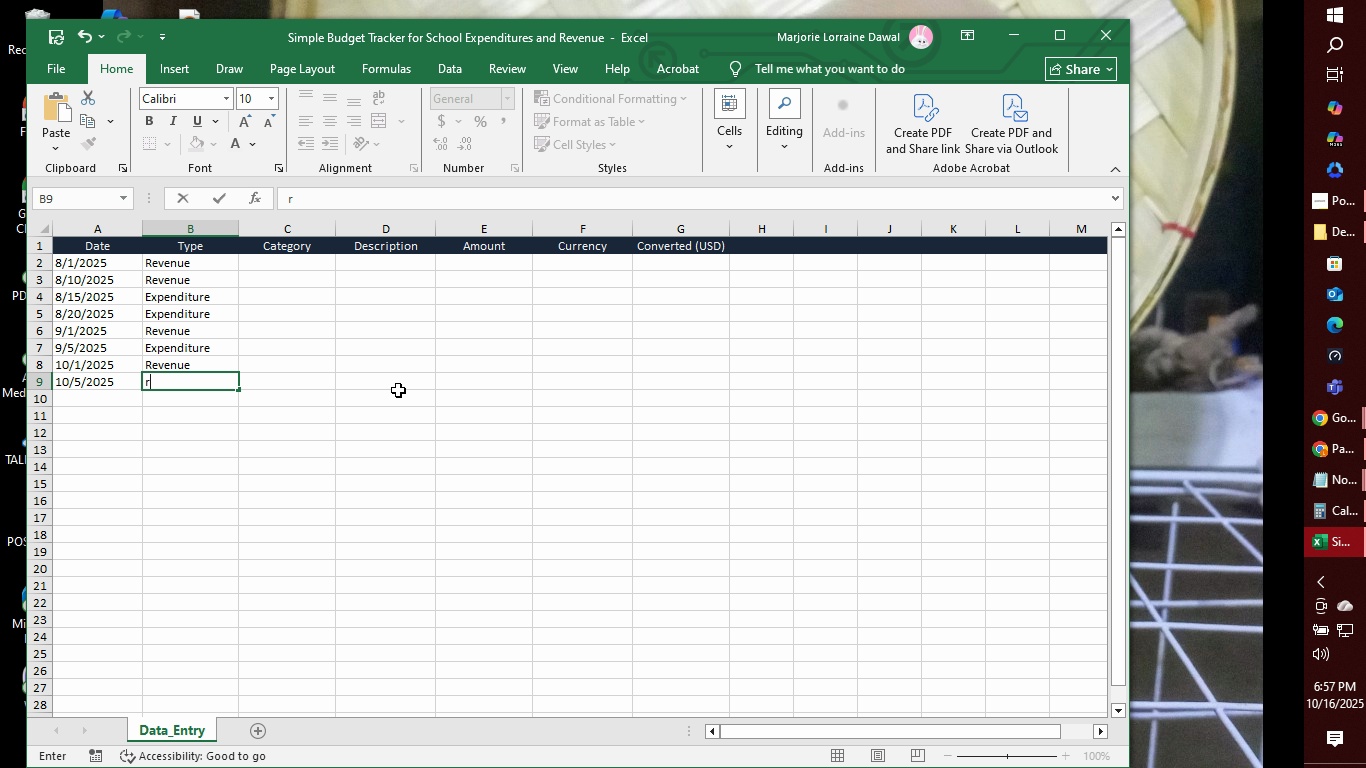 
key(Backspace)
 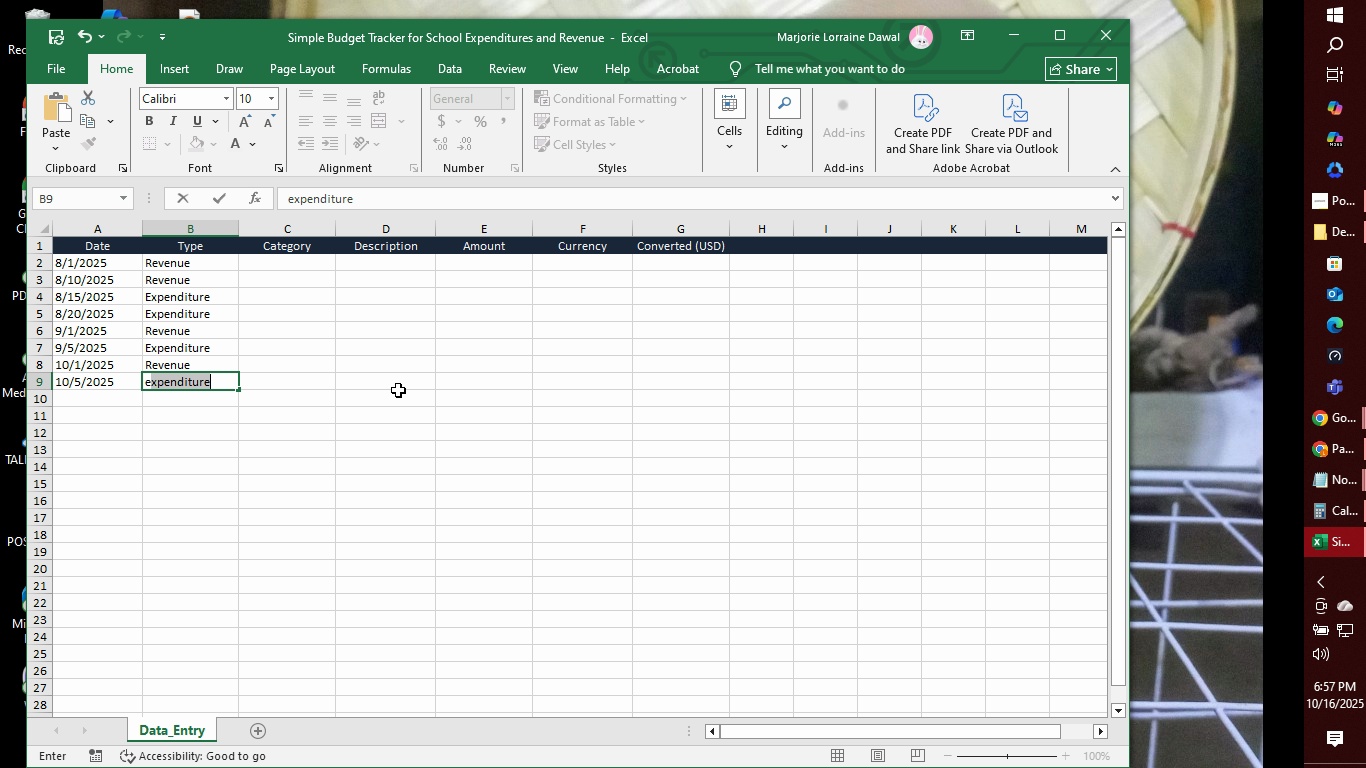 
key(E)
 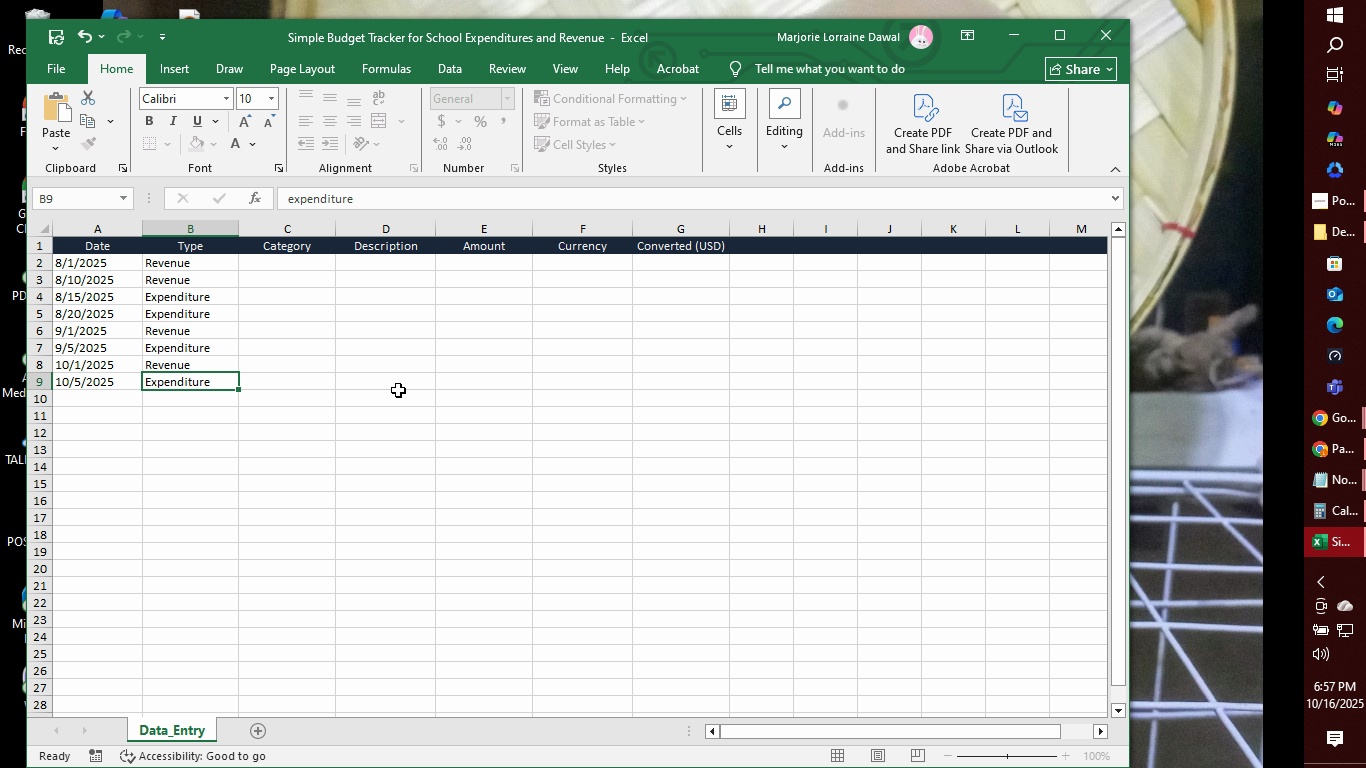 
key(Enter)
 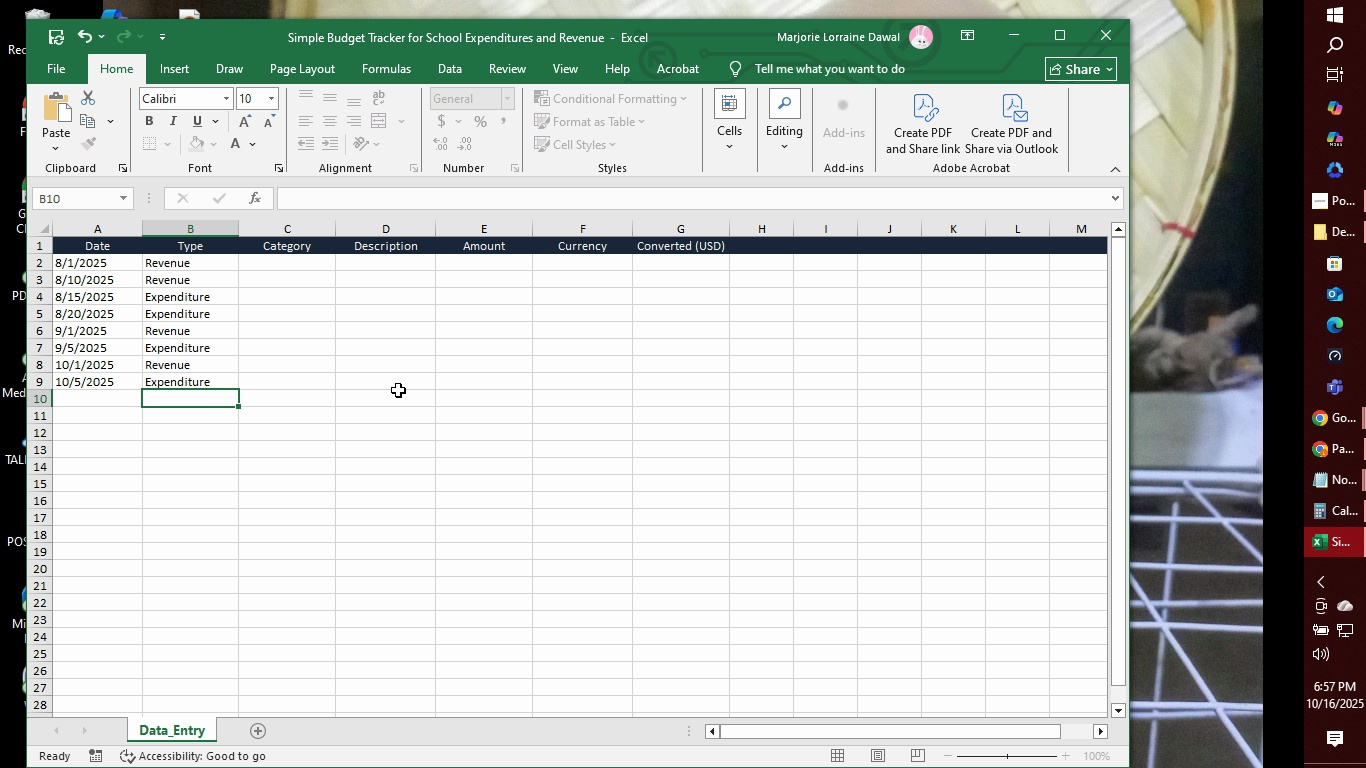 
key(Shift+ShiftRight)
 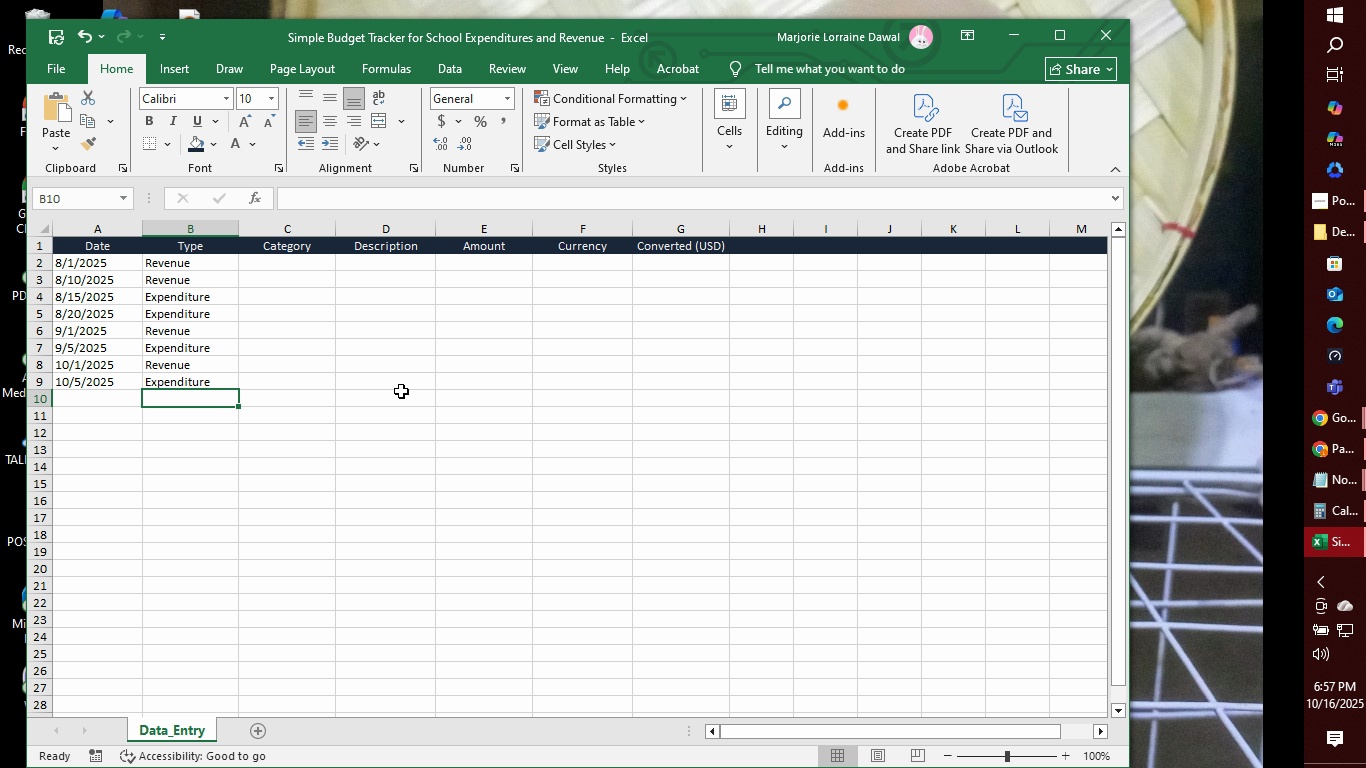 
key(ArrowUp)
 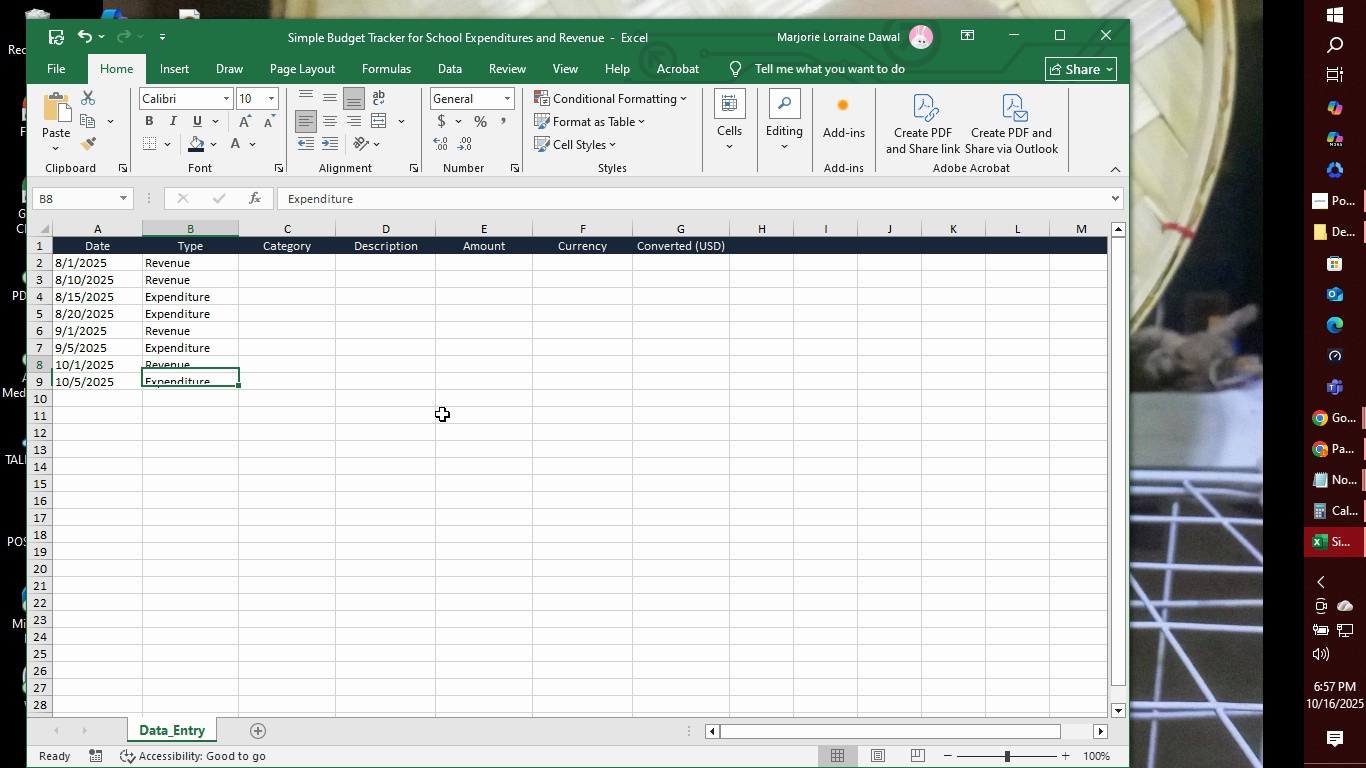 
key(ArrowUp)
 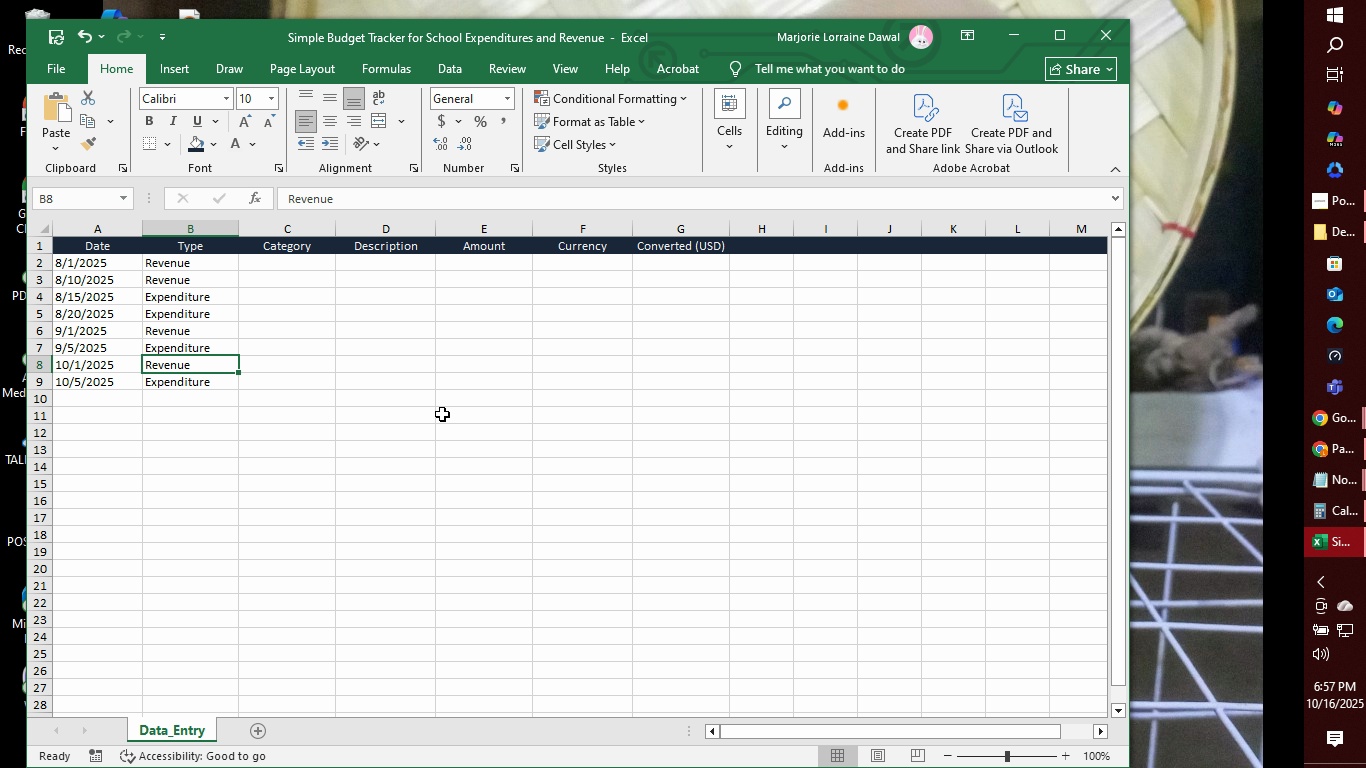 
key(ArrowUp)
 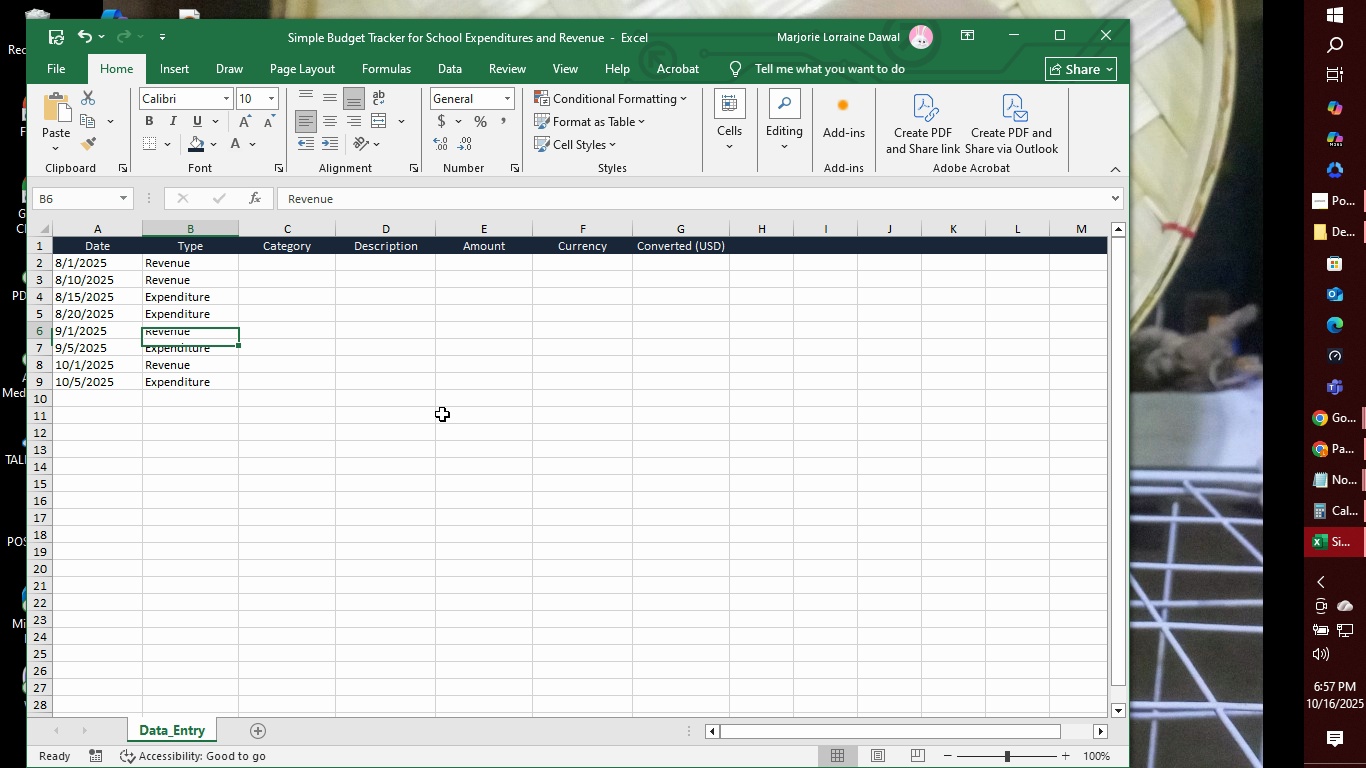 
key(ArrowUp)
 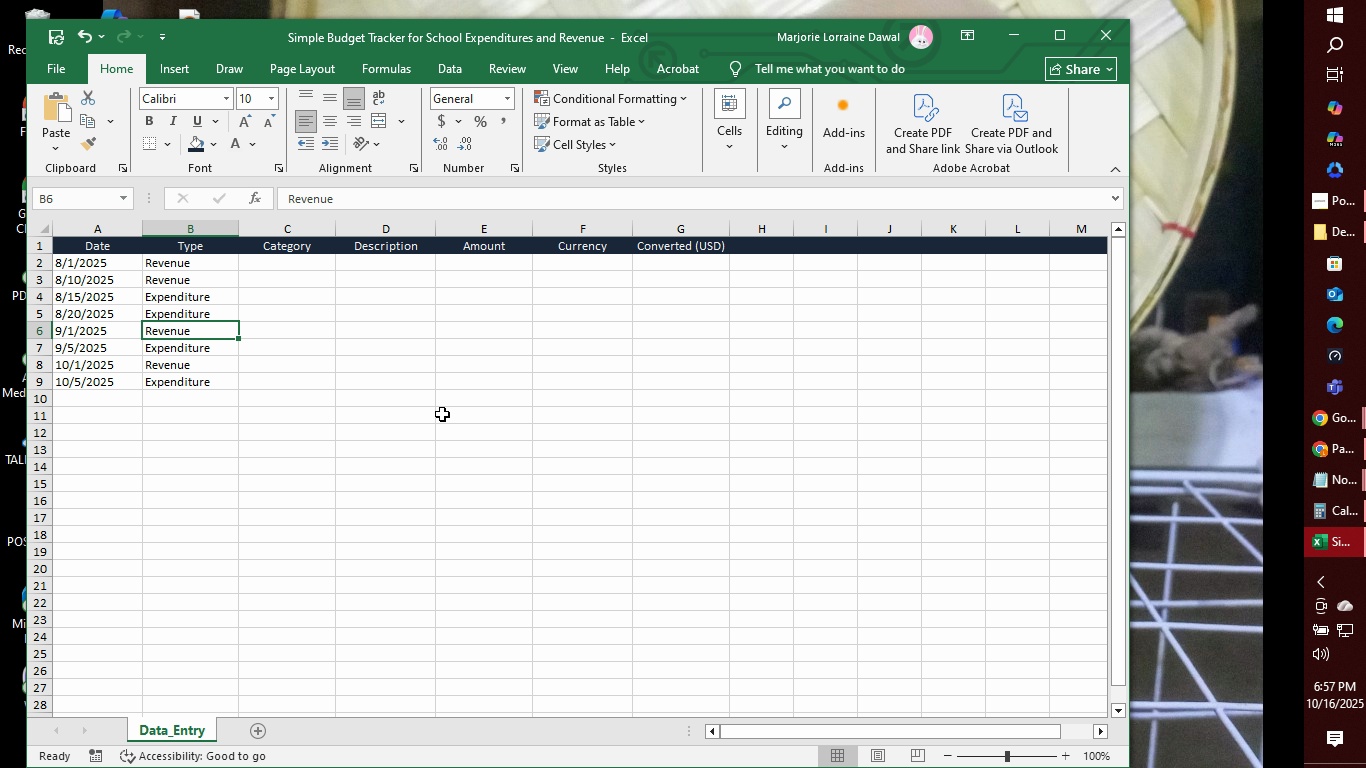 
key(ArrowUp)
 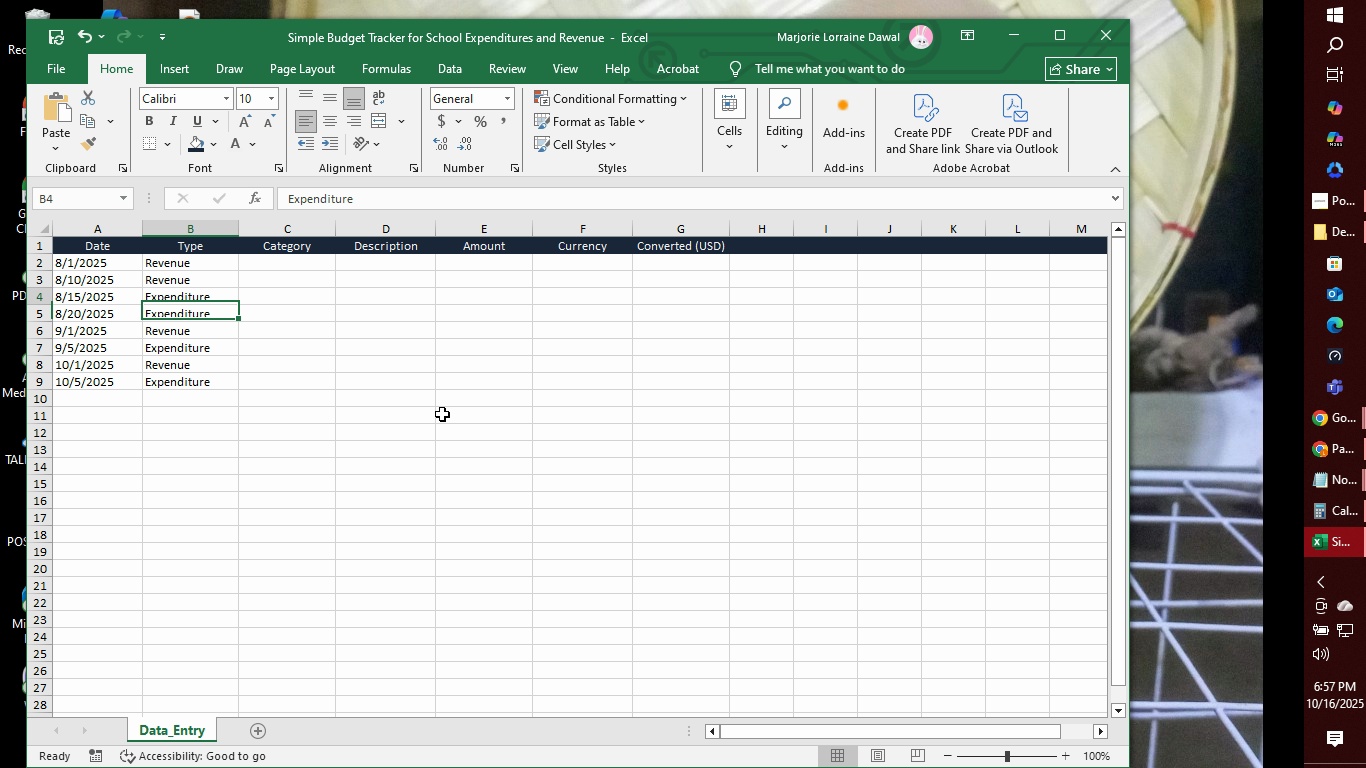 
key(ArrowUp)
 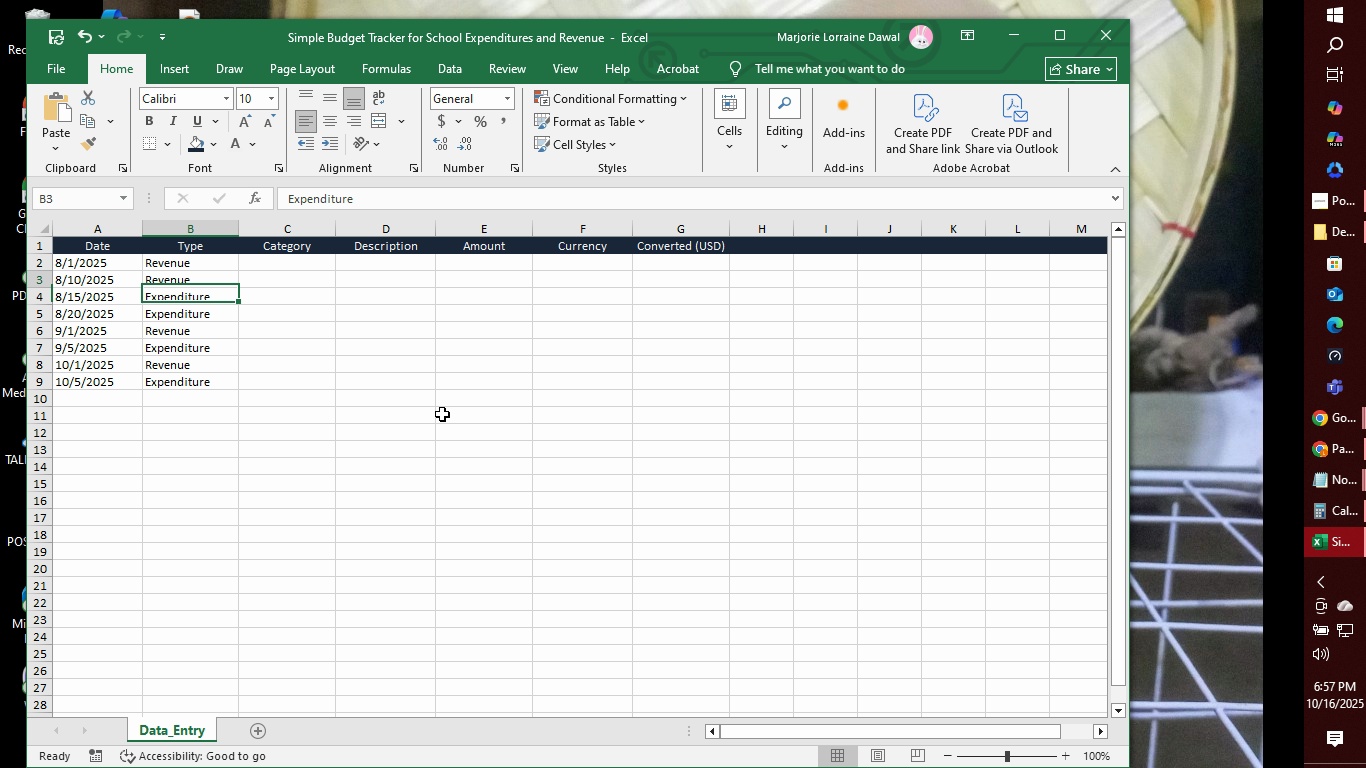 
key(ArrowUp)
 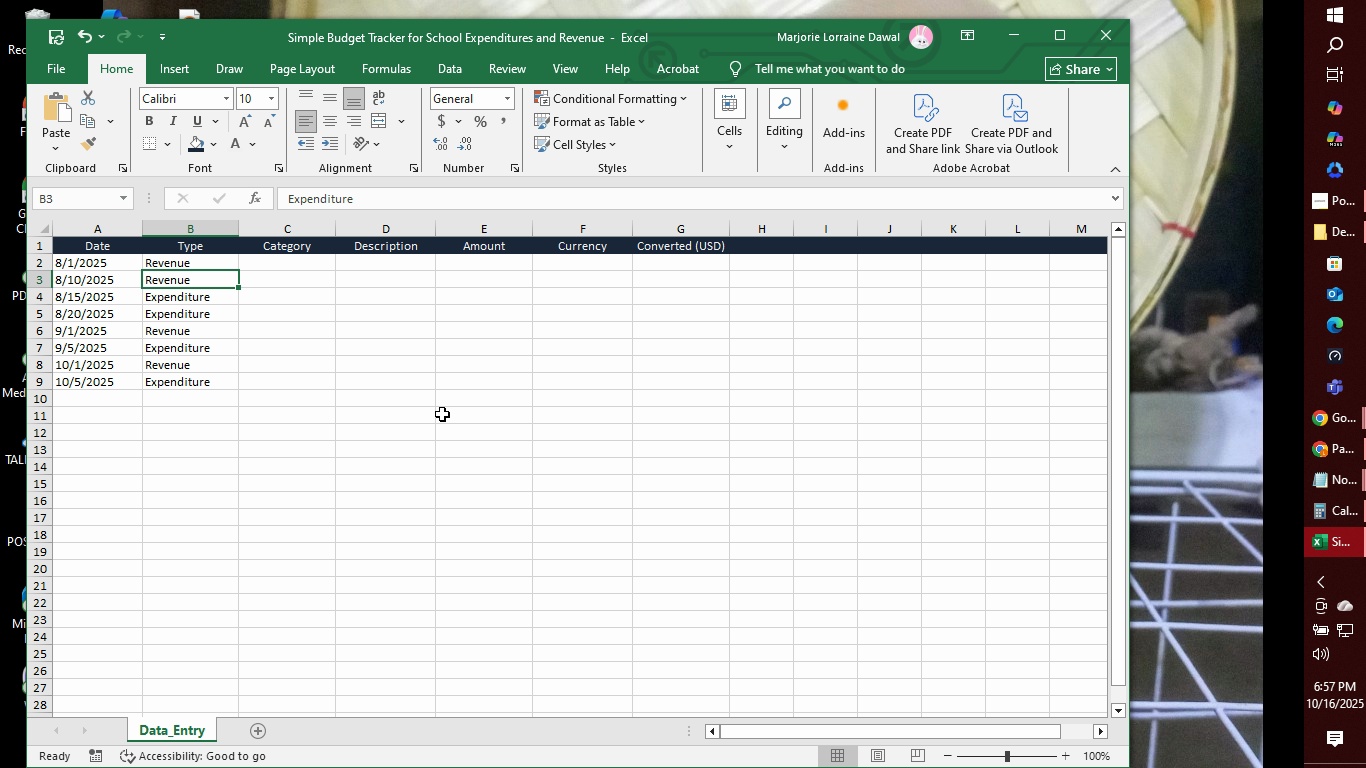 
key(ArrowUp)
 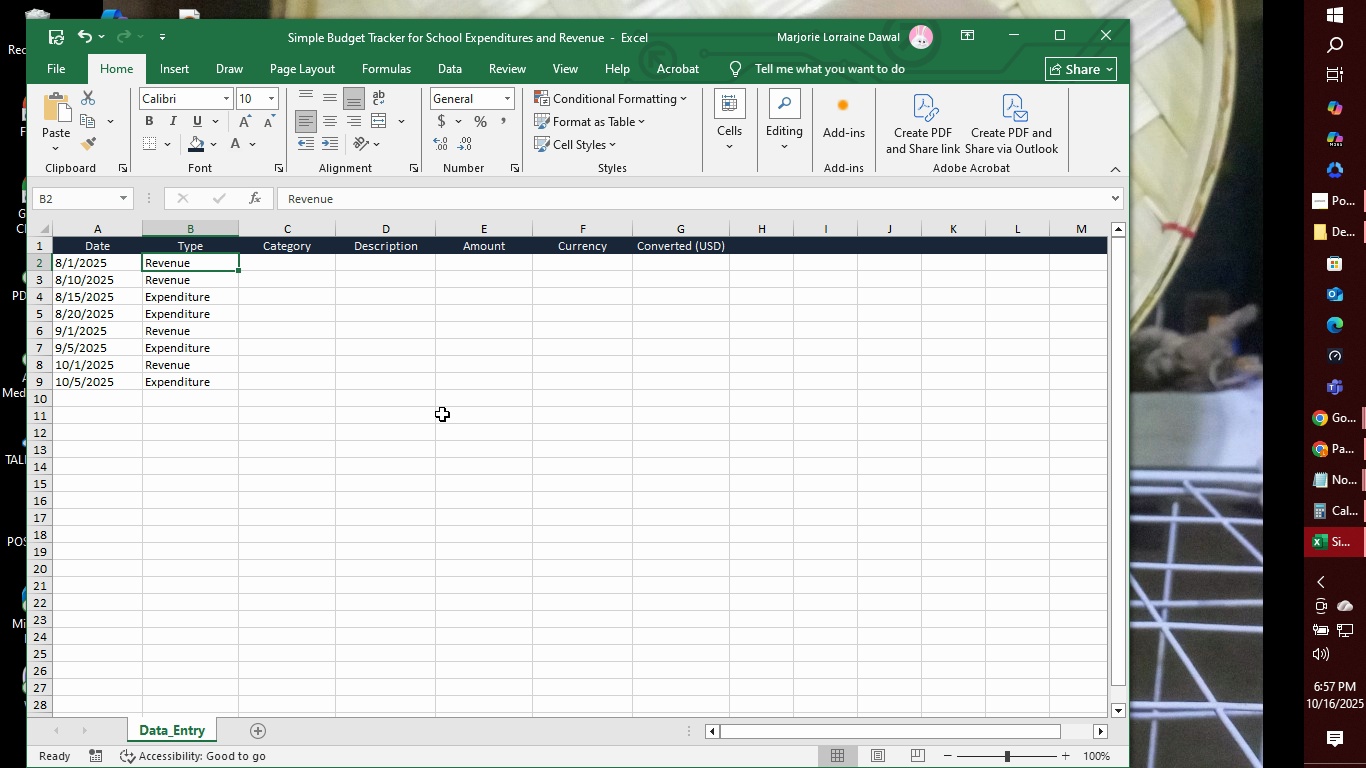 
key(Tab)
type(Tuition)
key(Tab)
type(Dinations)
 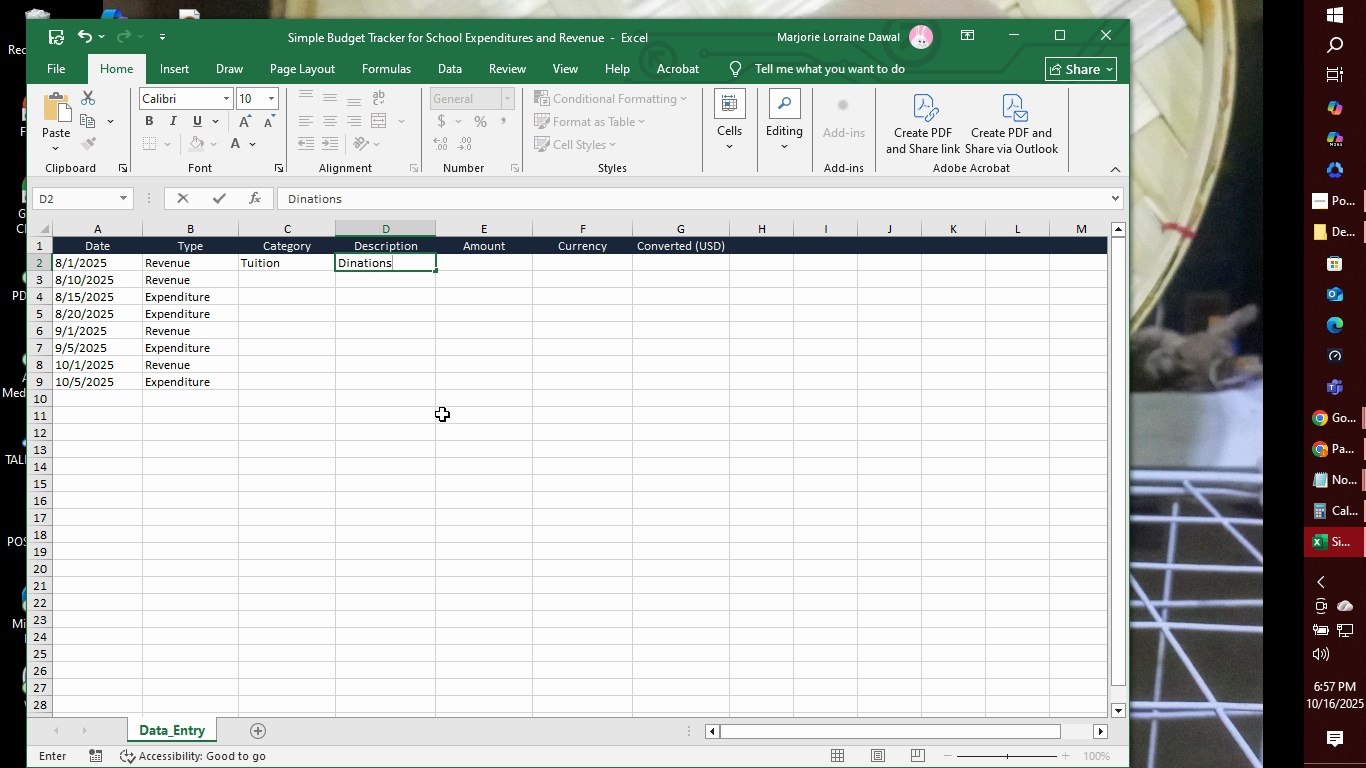 
key(Control+Z)
 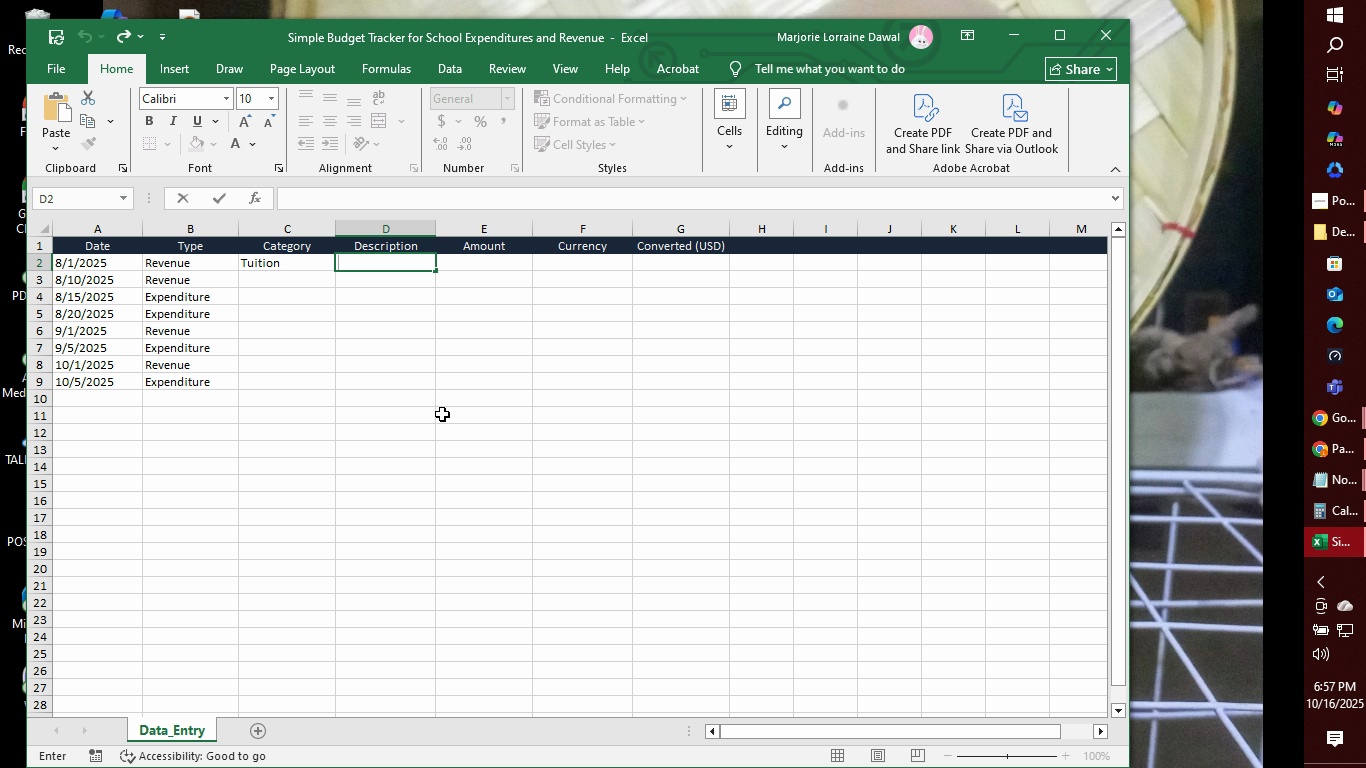 
key(Enter)
 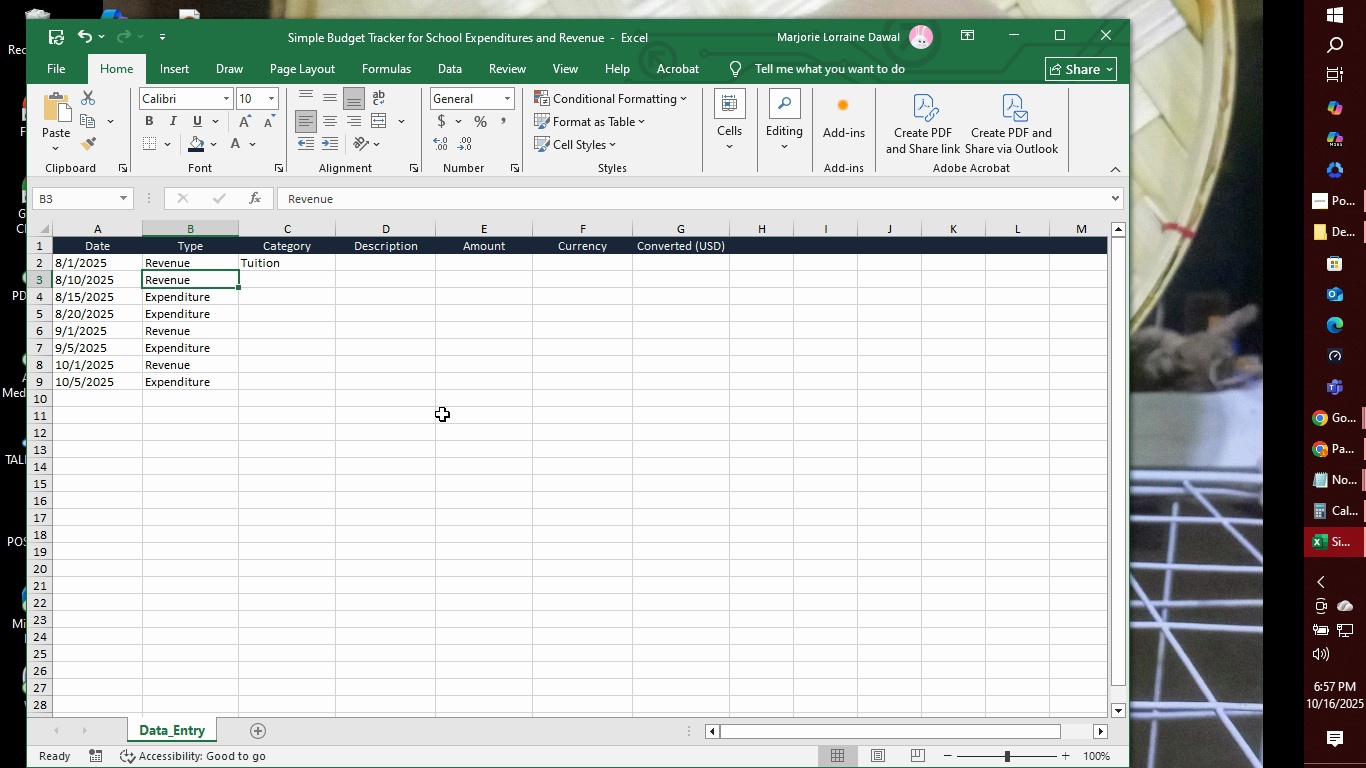 
key(ArrowRight)
 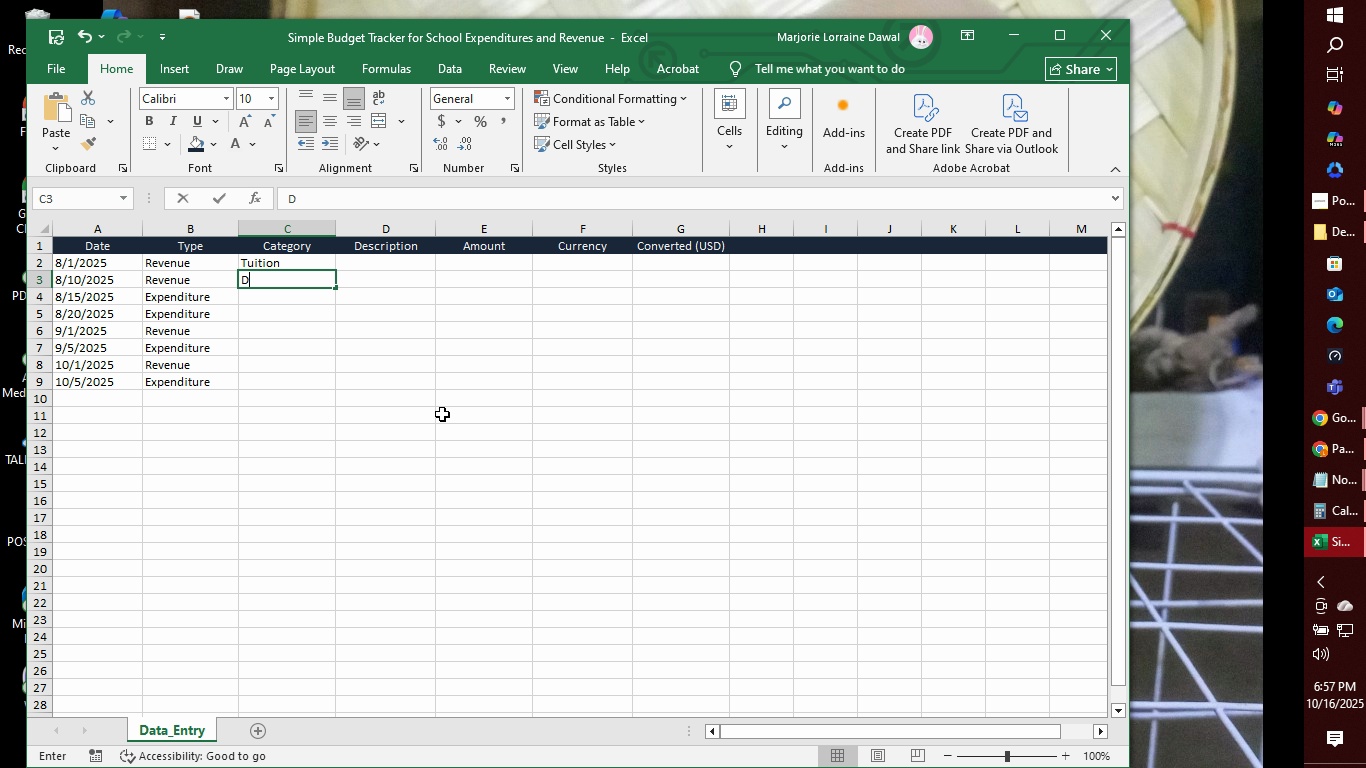 
type(Donations)
 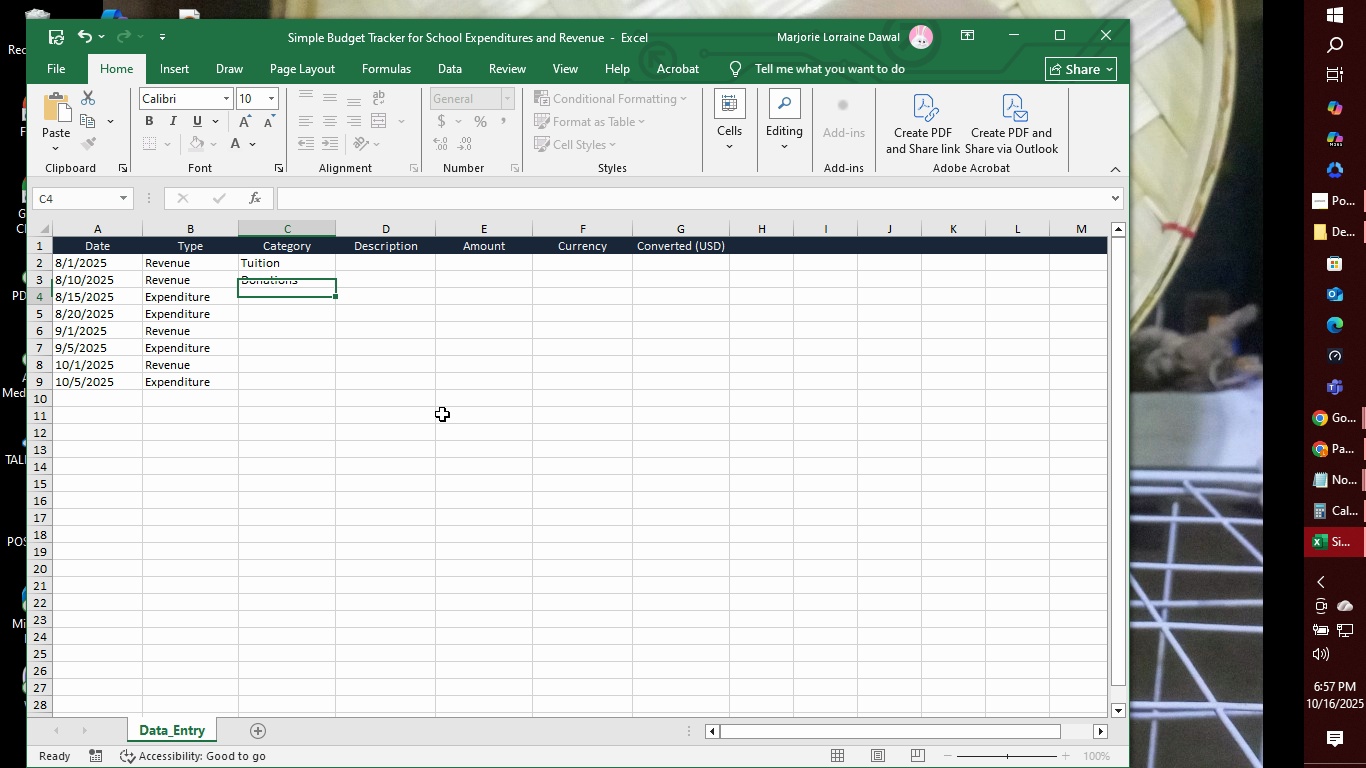 
key(Enter)
 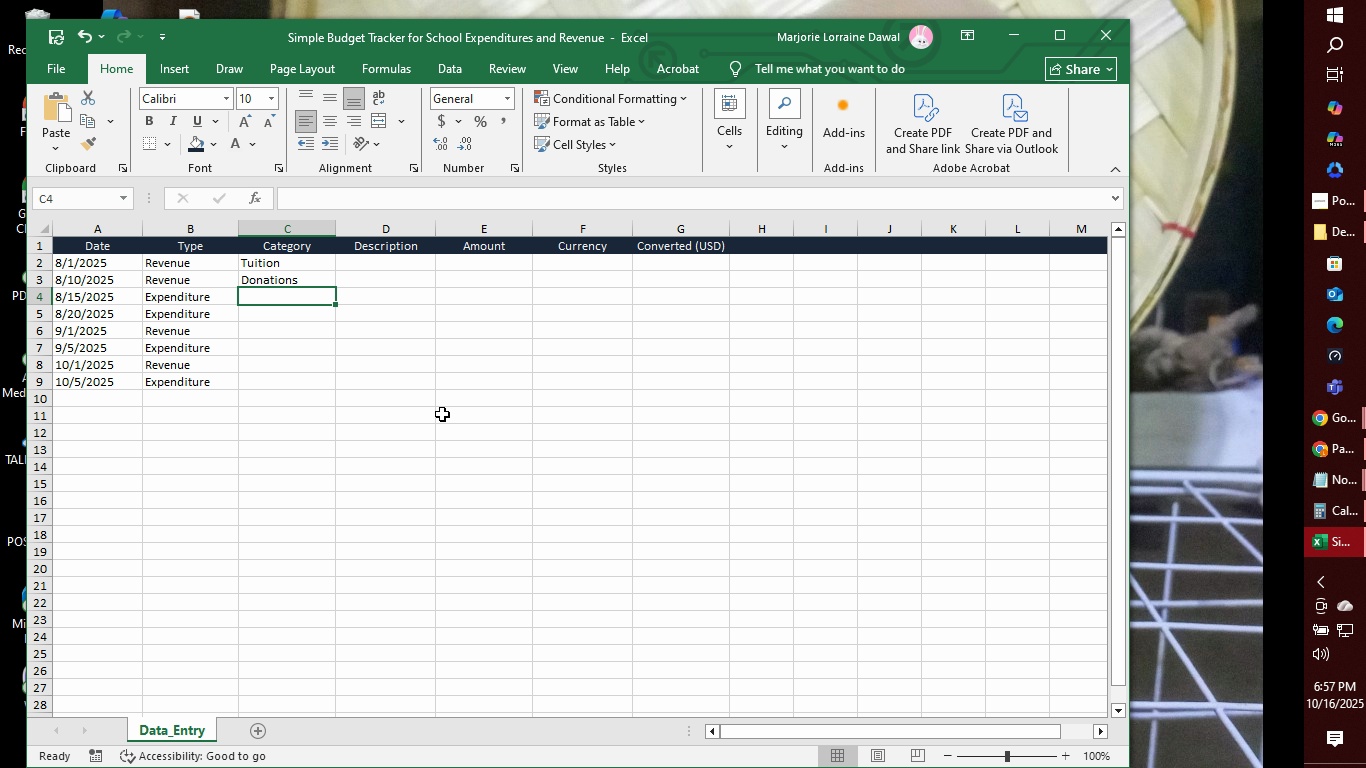 
type(Sak)
key(Backspace)
type(laries)
 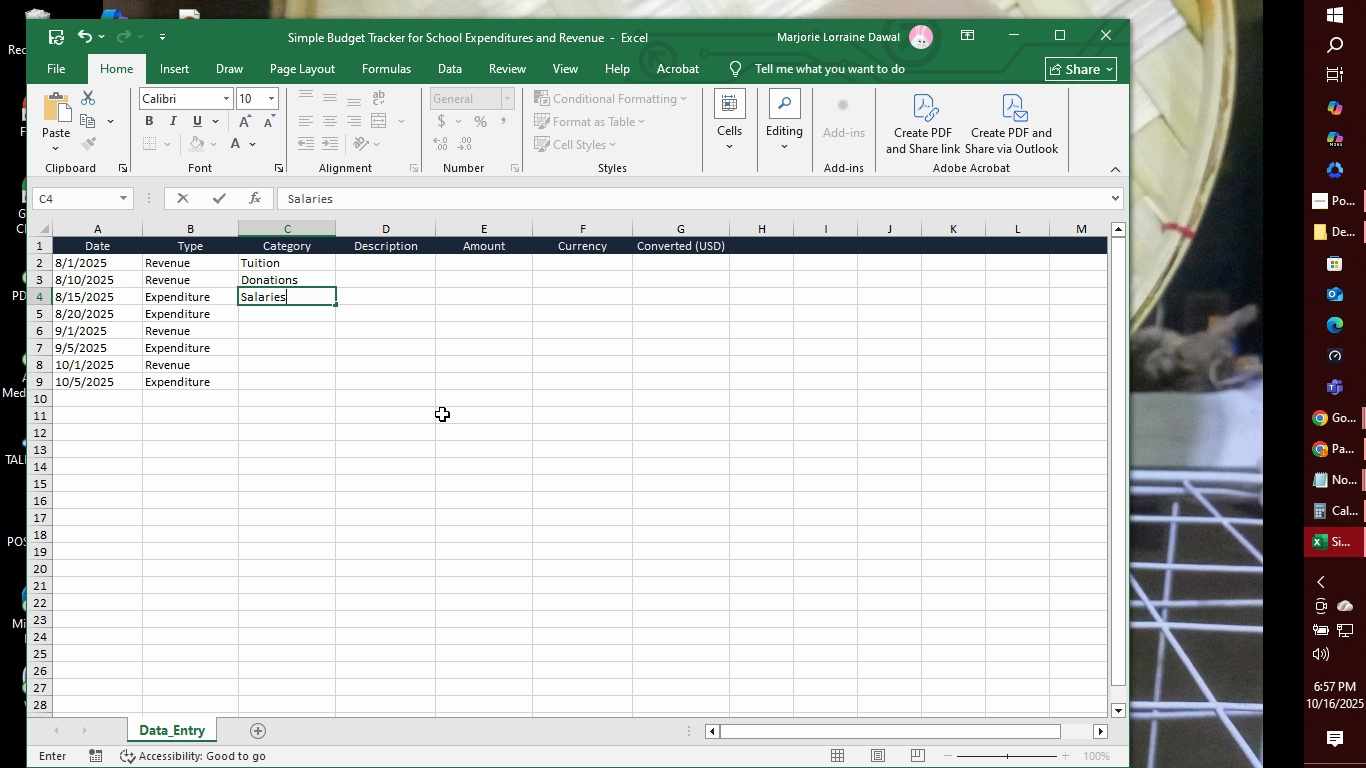 
key(Enter)
 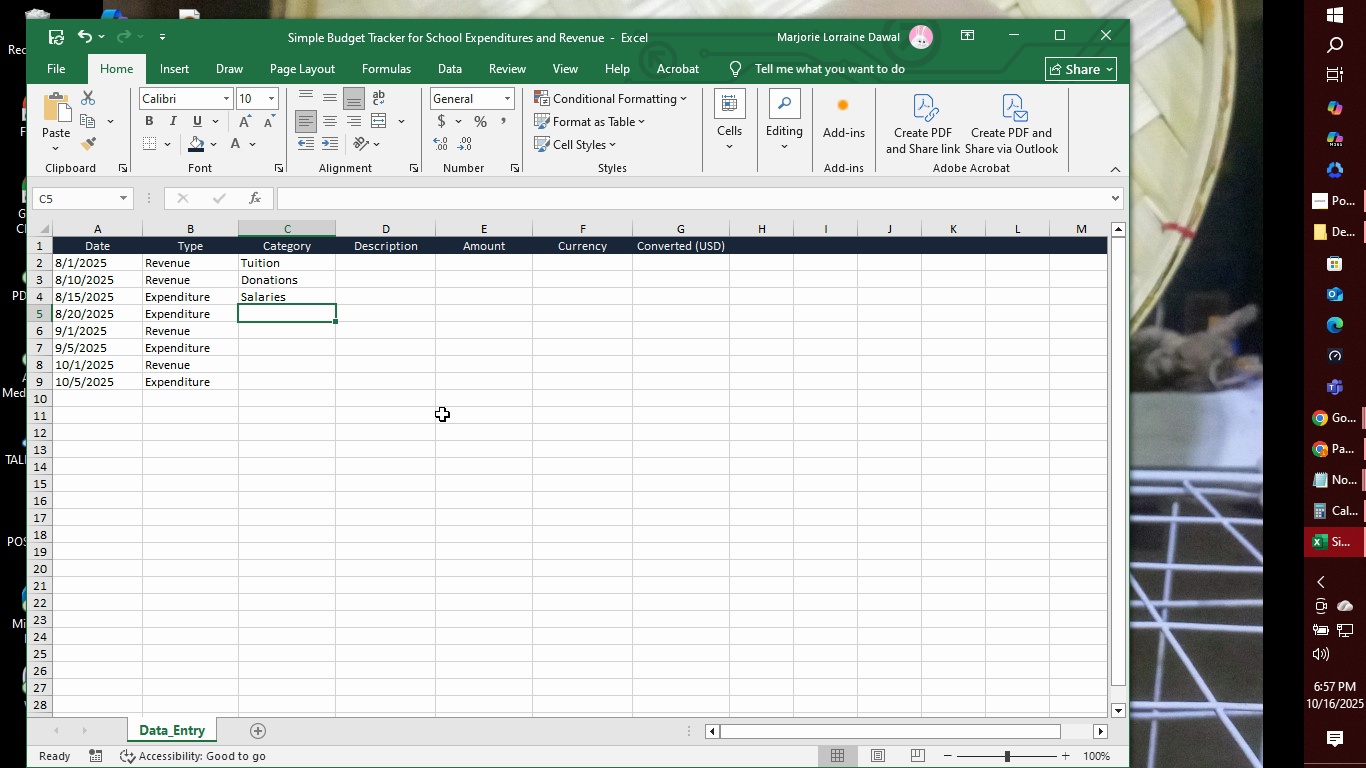 
hold_key(key=ShiftLeft, duration=0.3)
 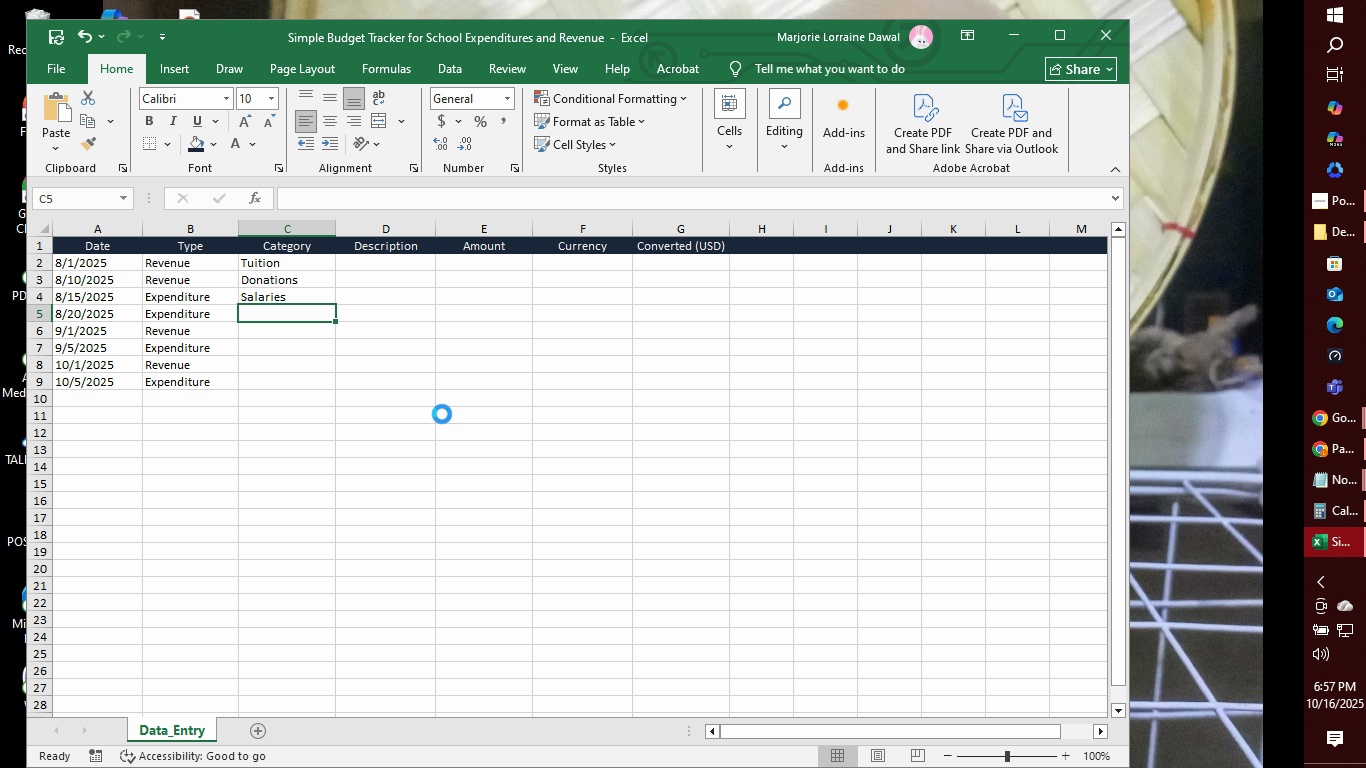 
key(Control+N)
 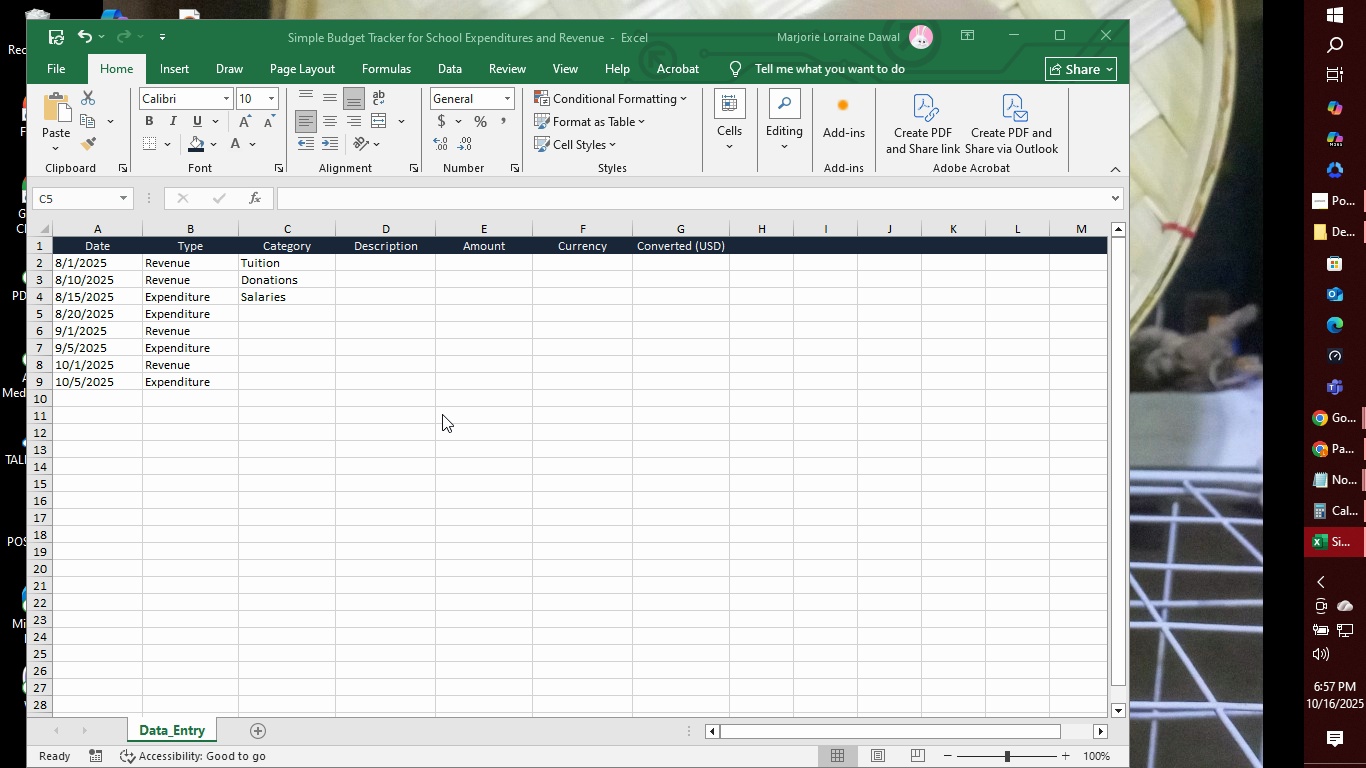 
key(Backspace)
 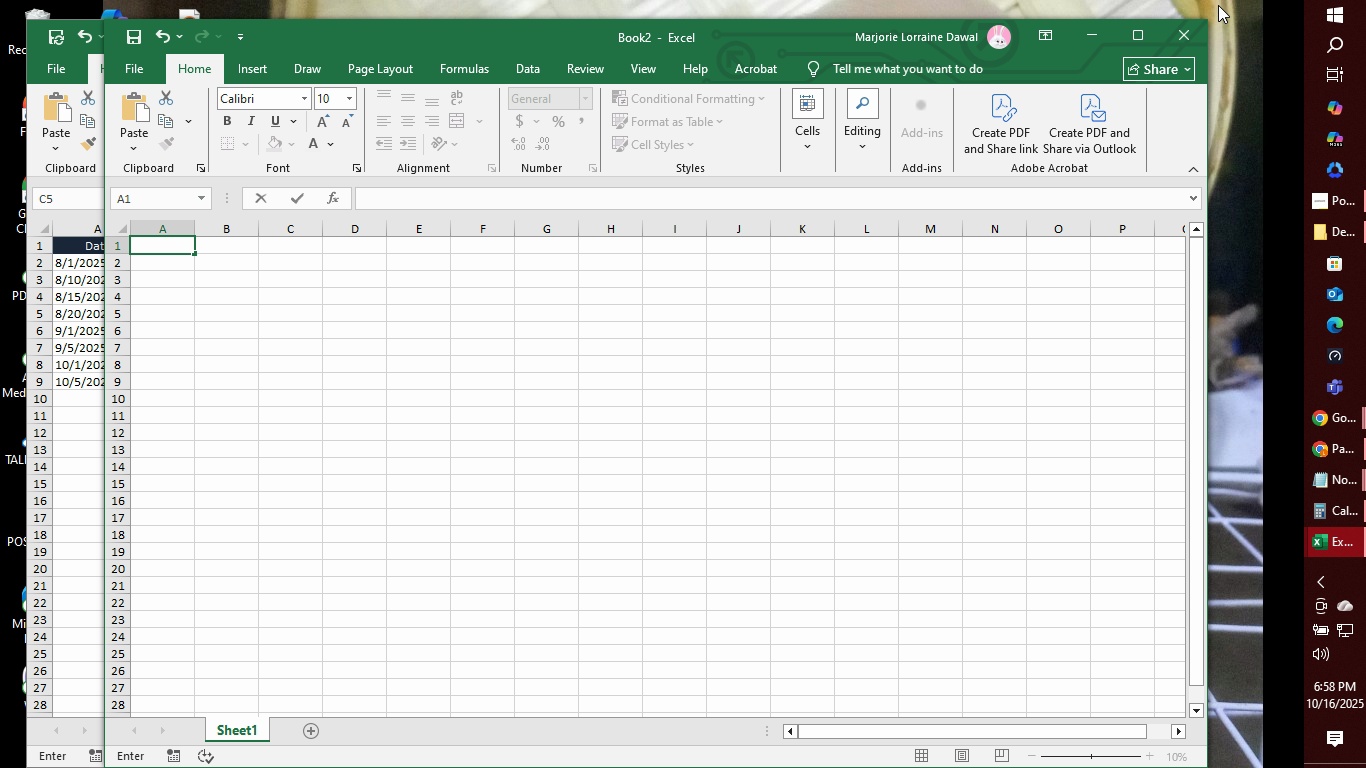 
left_click([1185, 31])
 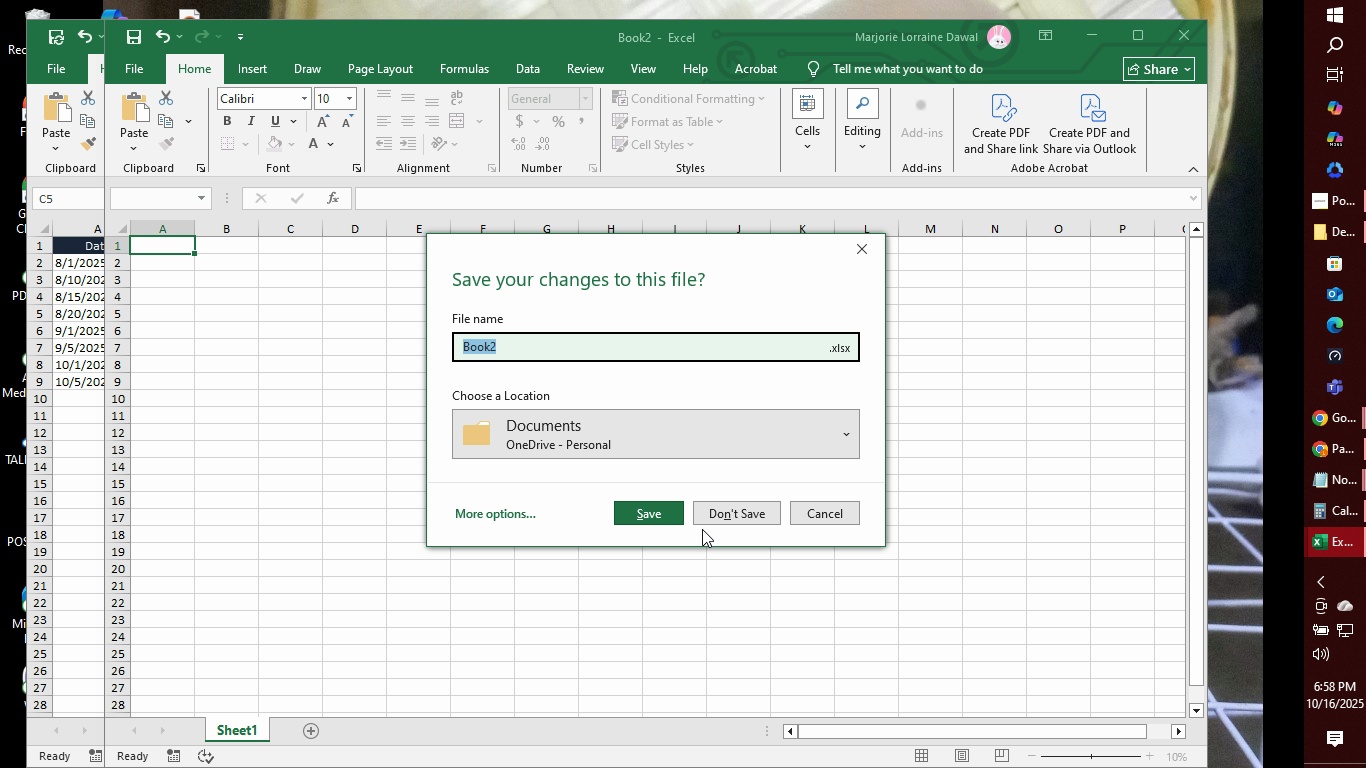 
left_click([762, 521])
 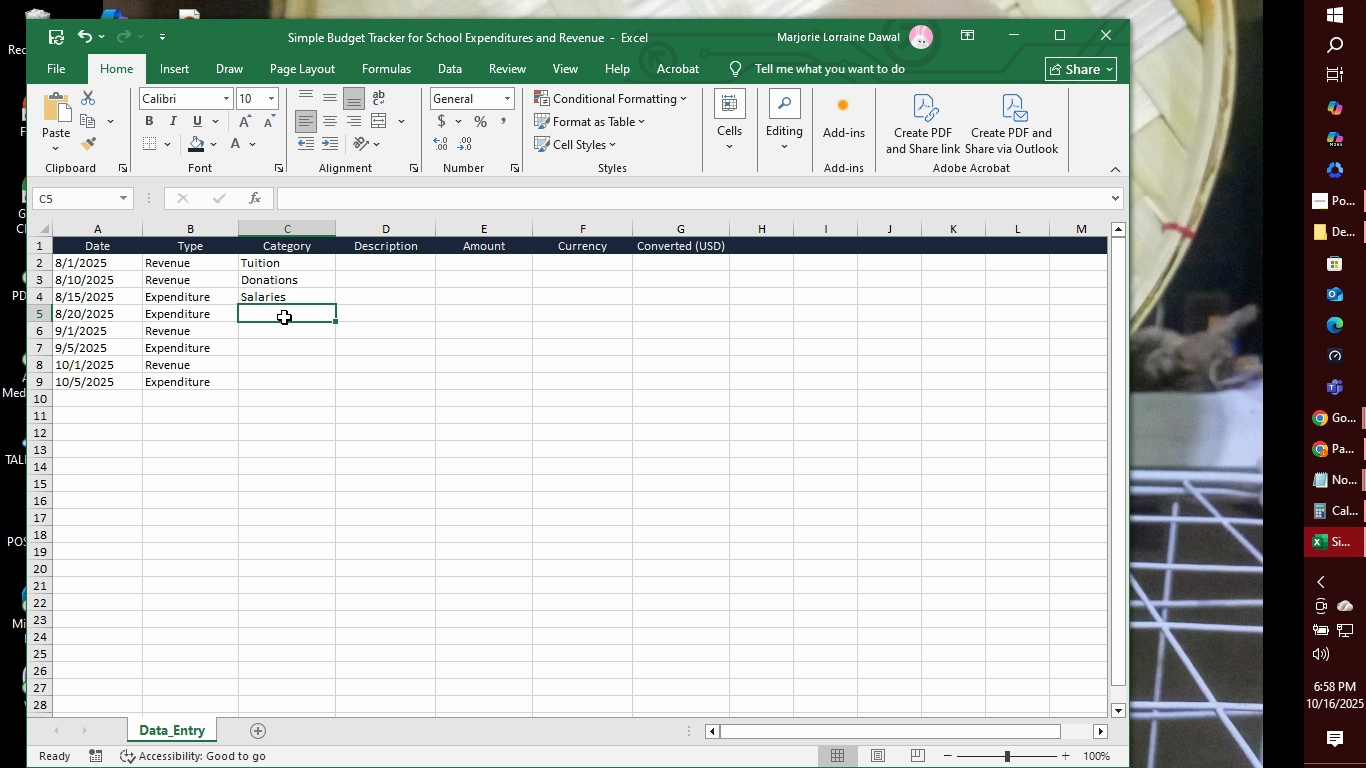 
left_click([284, 317])
 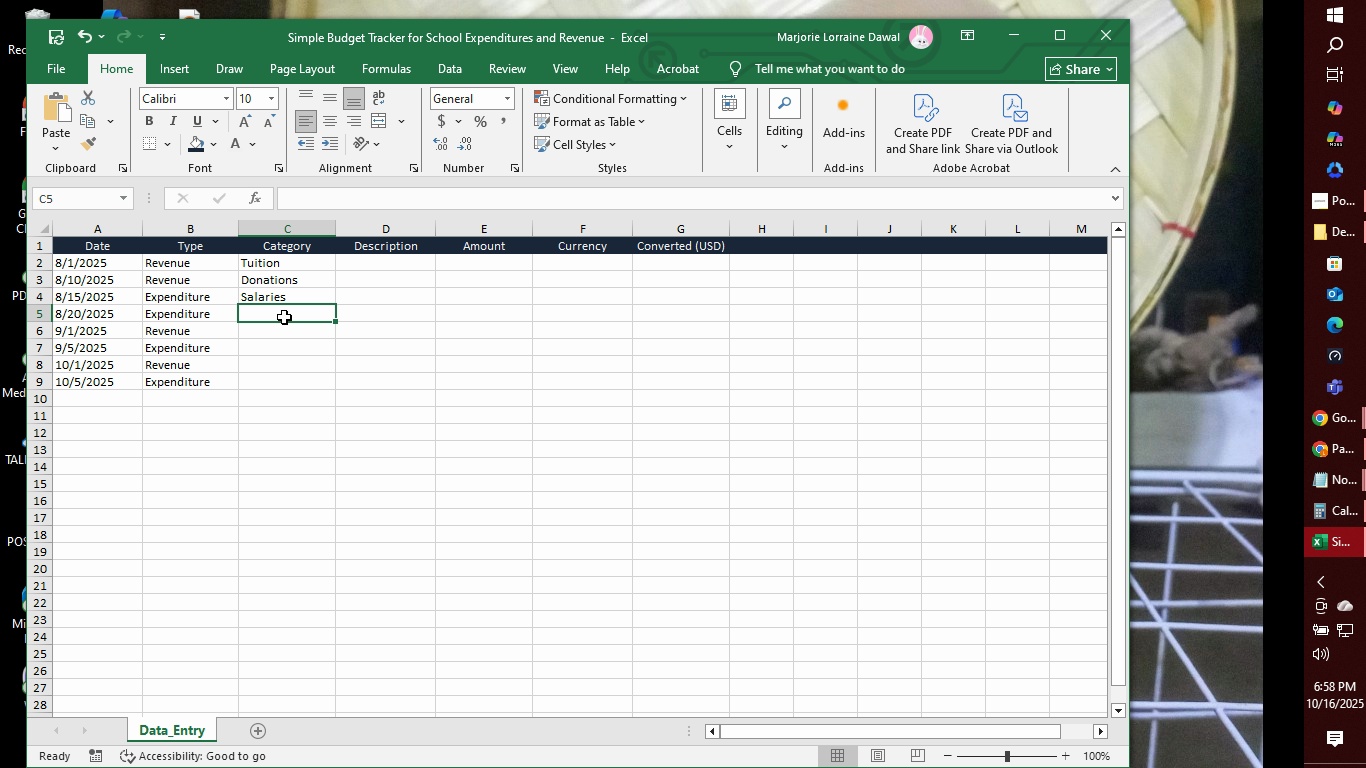 
type(Mainteance)
 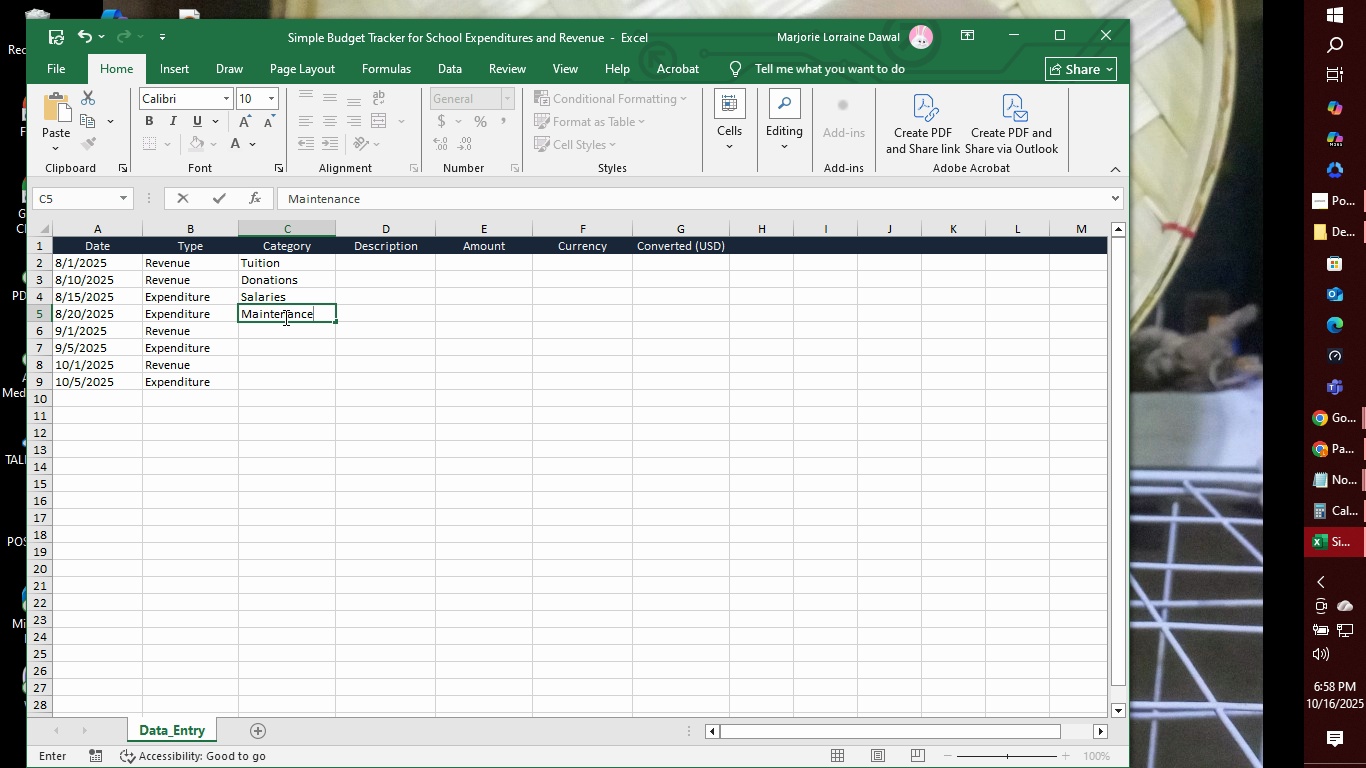 
key(Enter)
 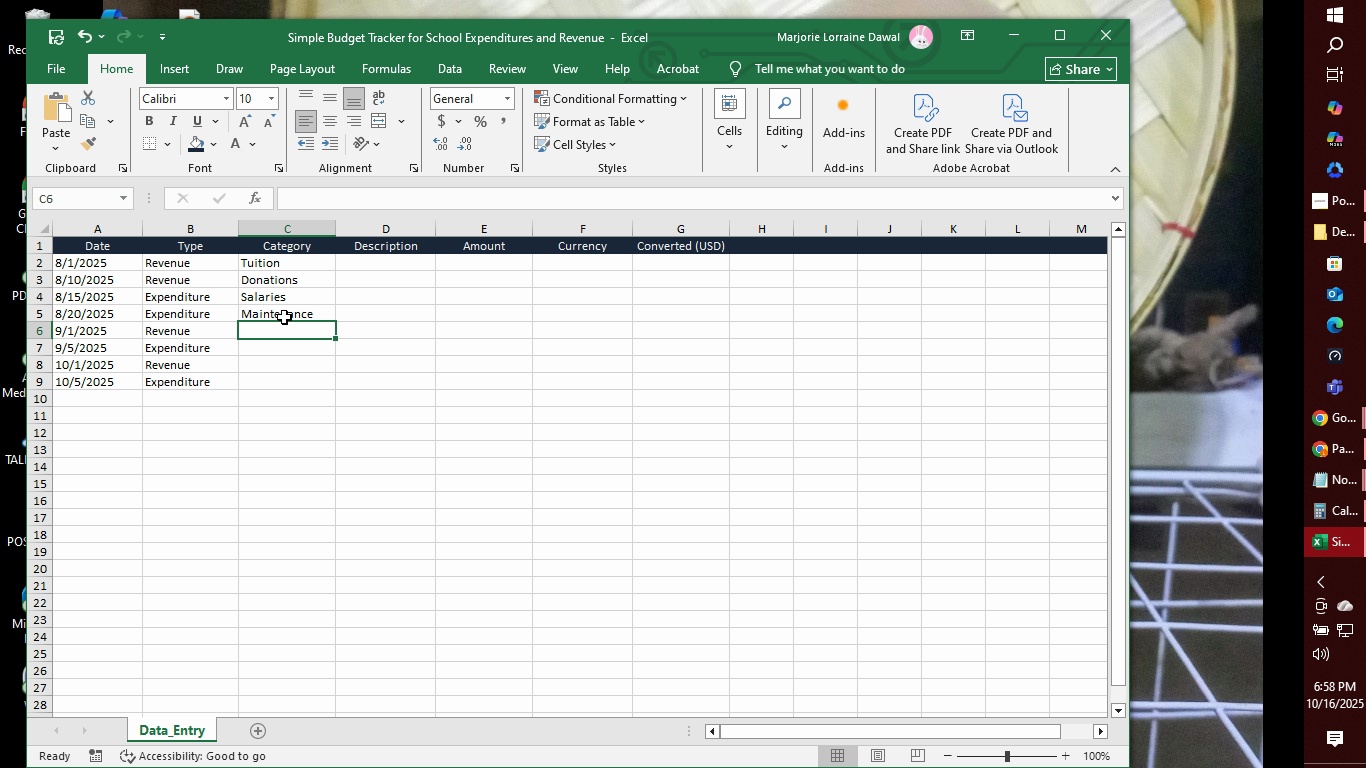 
key(T)
 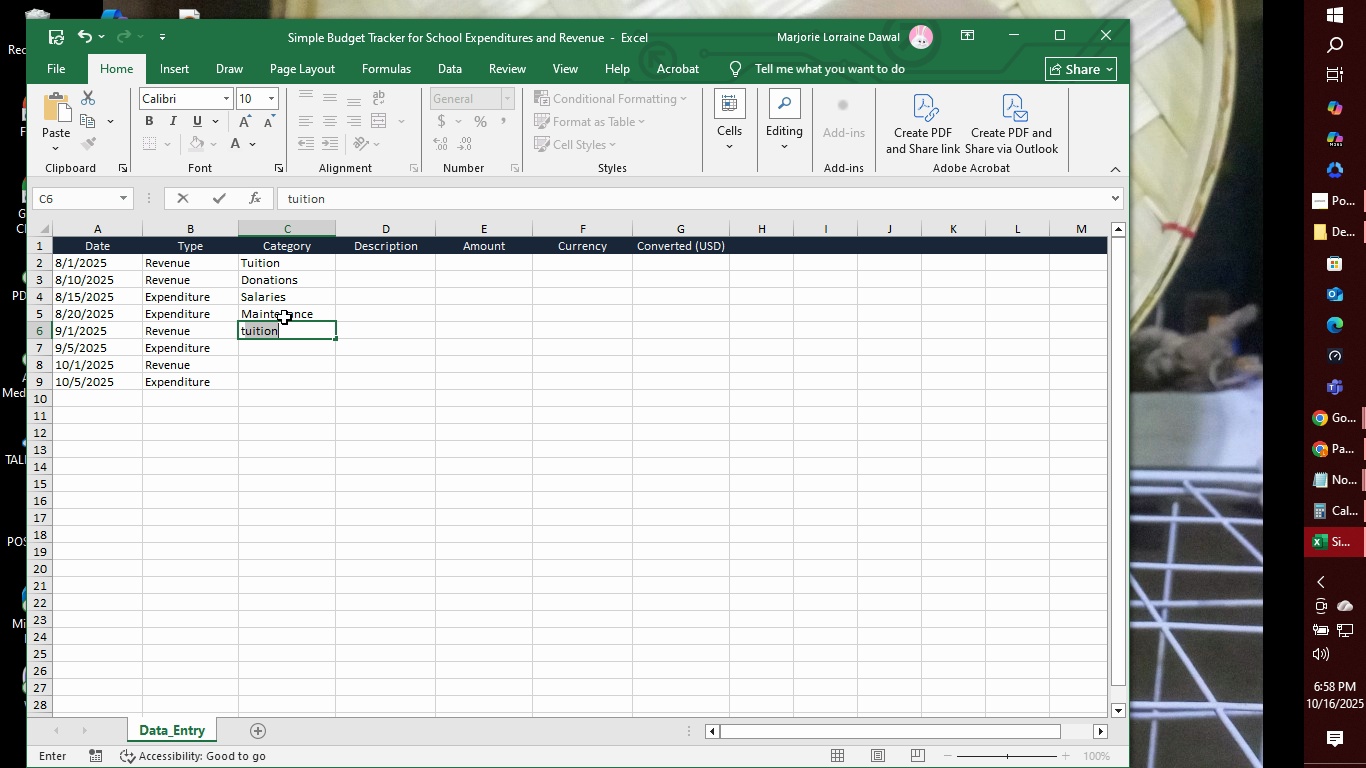 
key(Enter)
 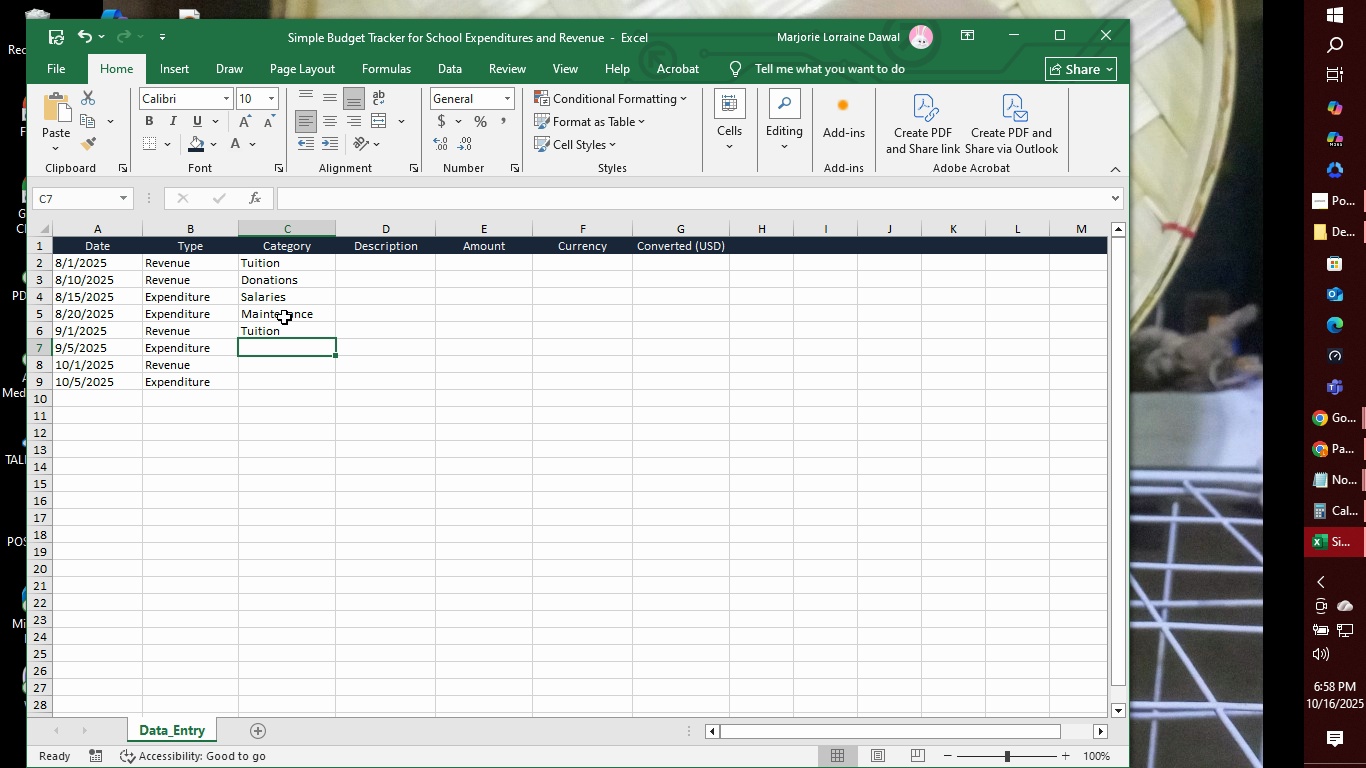 
type(Supplies)
 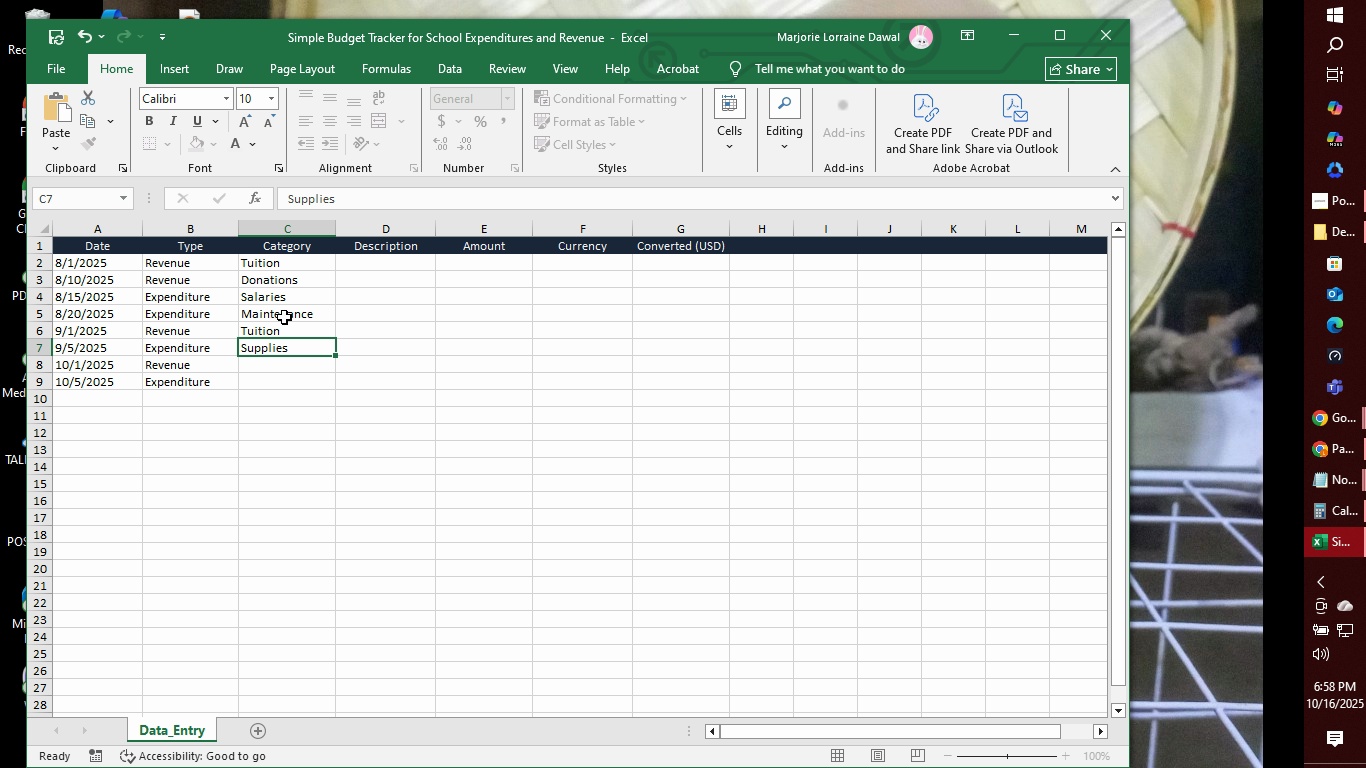 
key(Enter)
 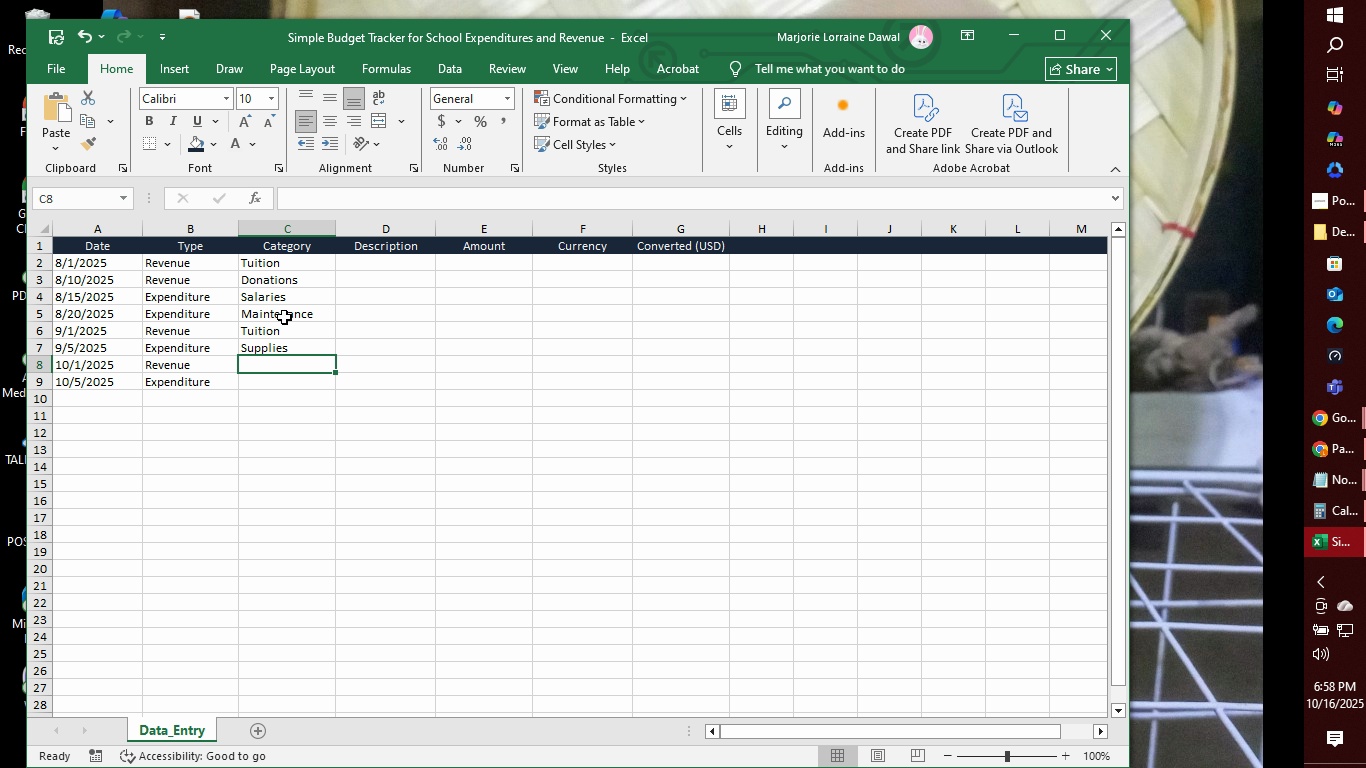 
type(Grants)
 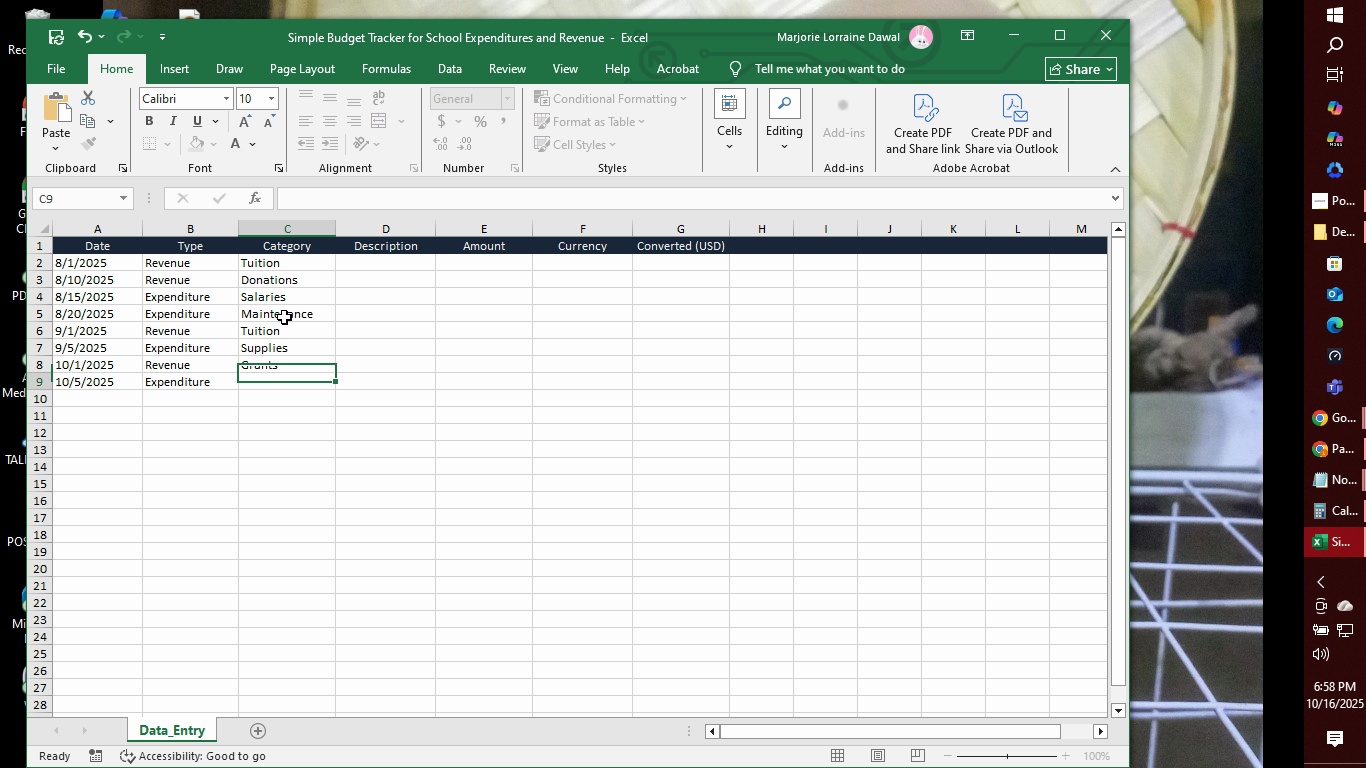 
key(Enter)
 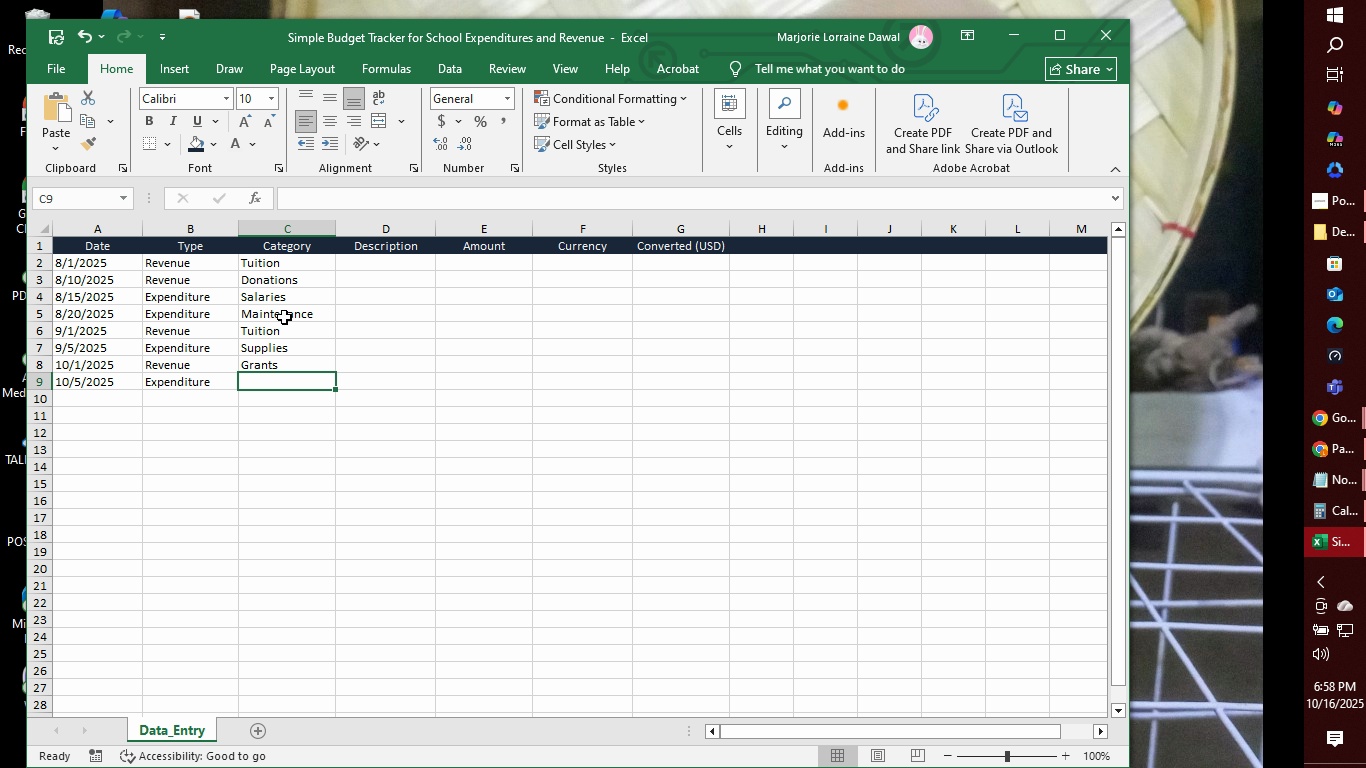 
type(Utilitis)
key(Tab)
 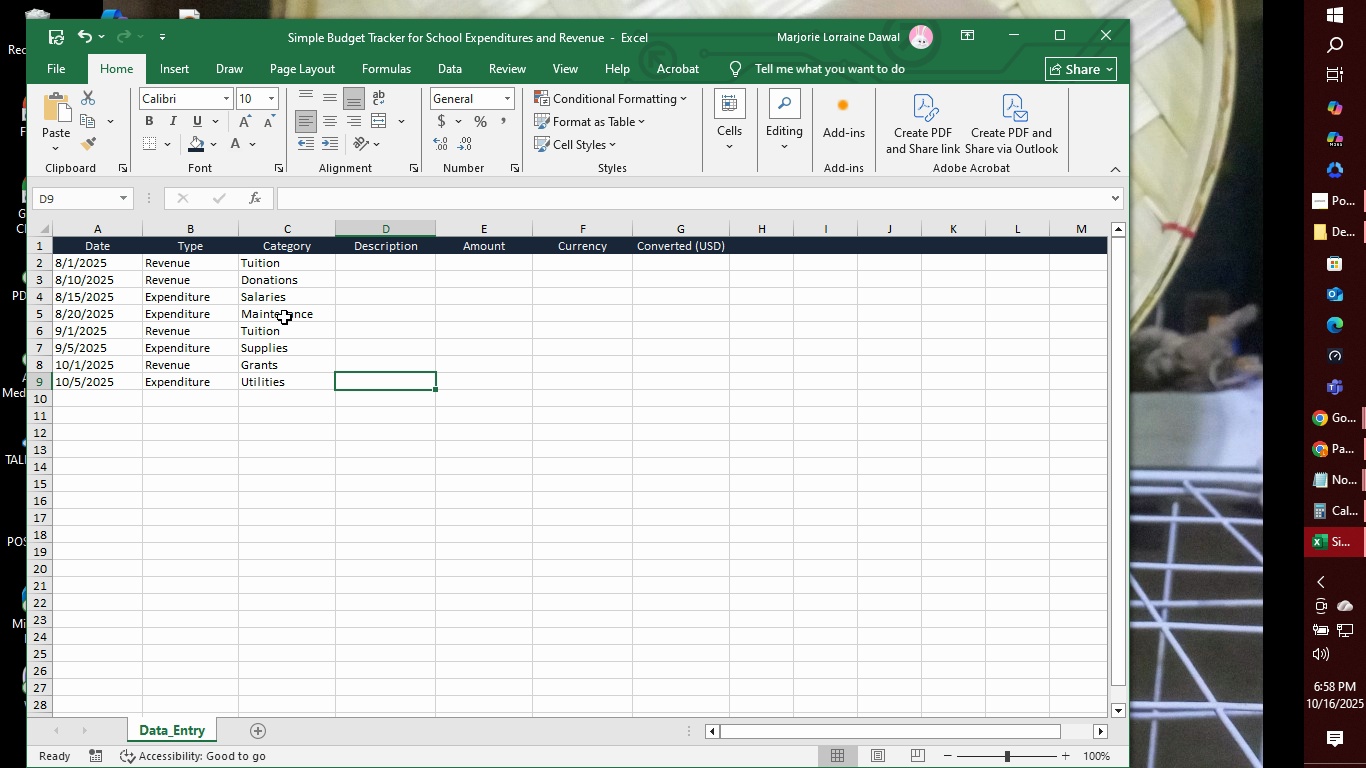 
hold_key(key=E, duration=0.3)
 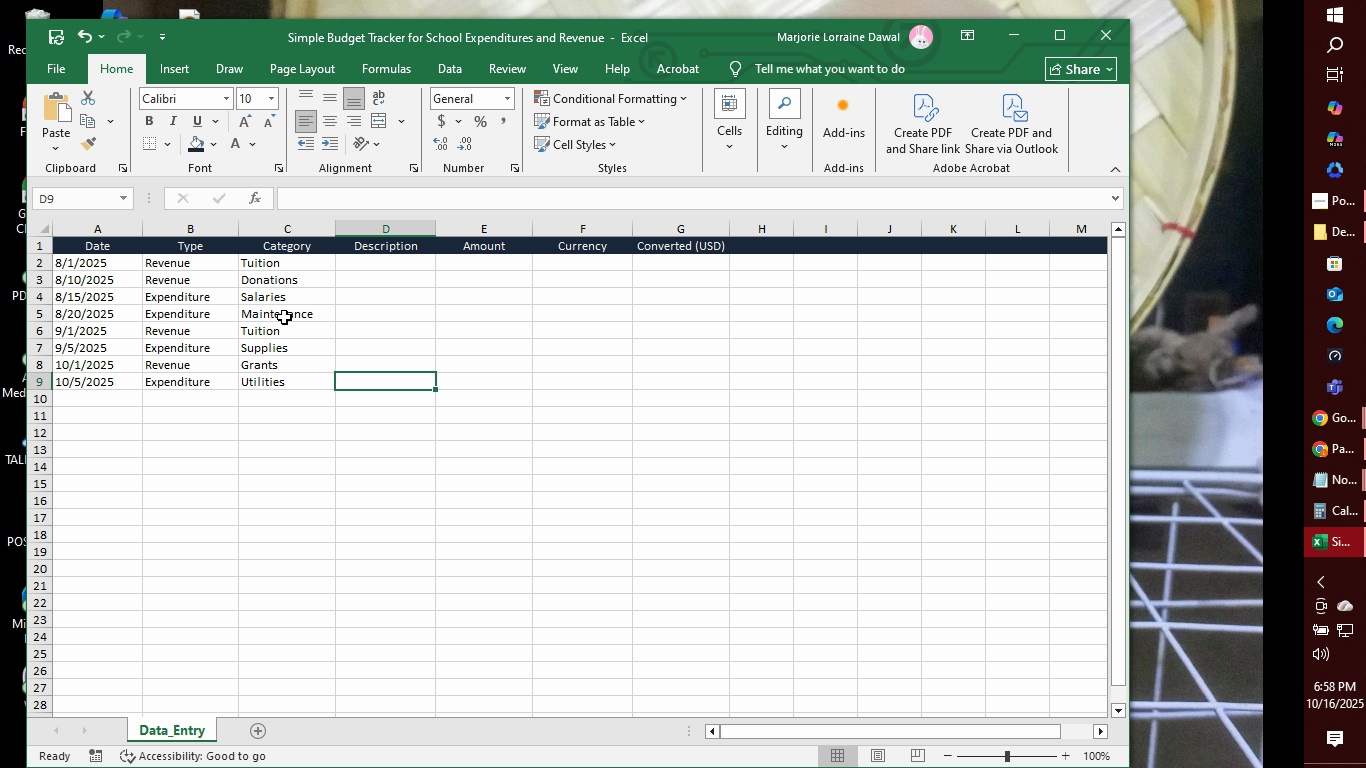 
key(ArrowUp)
 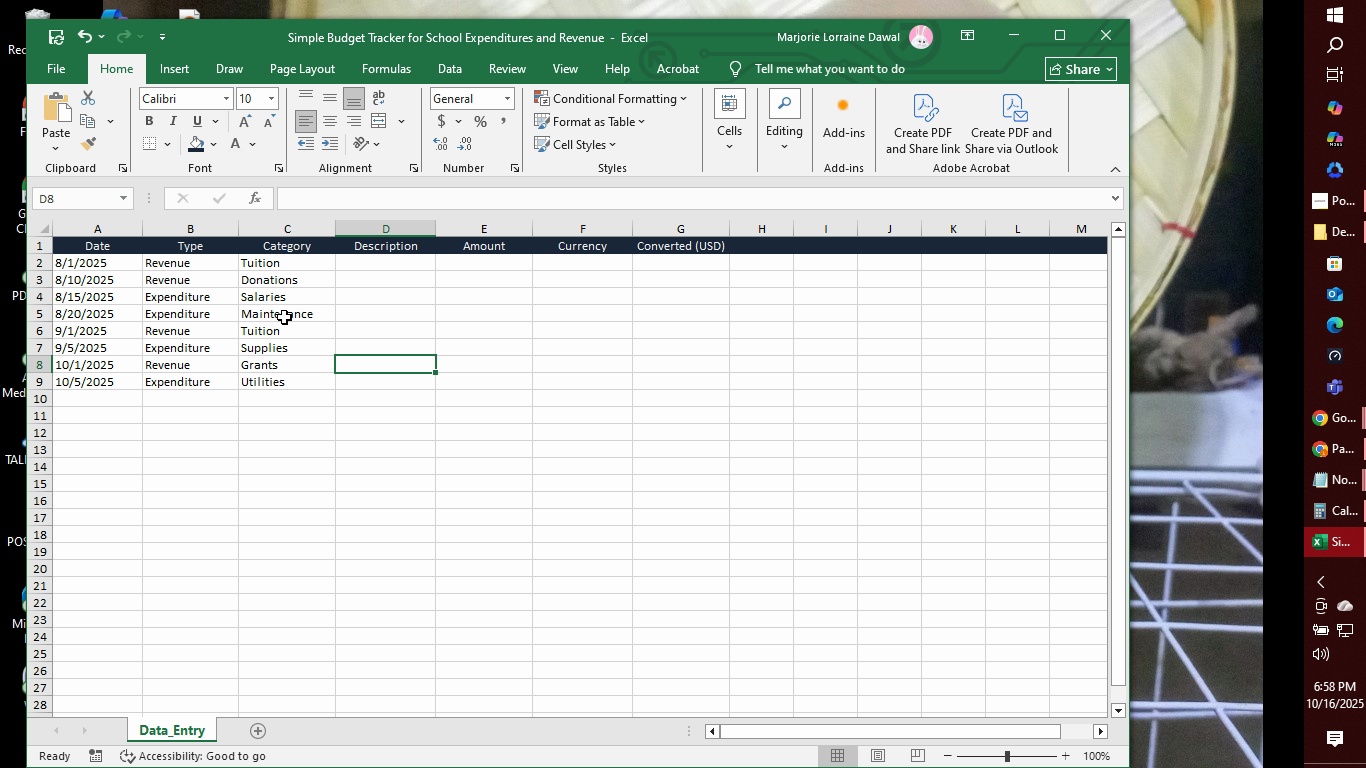 
key(ArrowUp)
 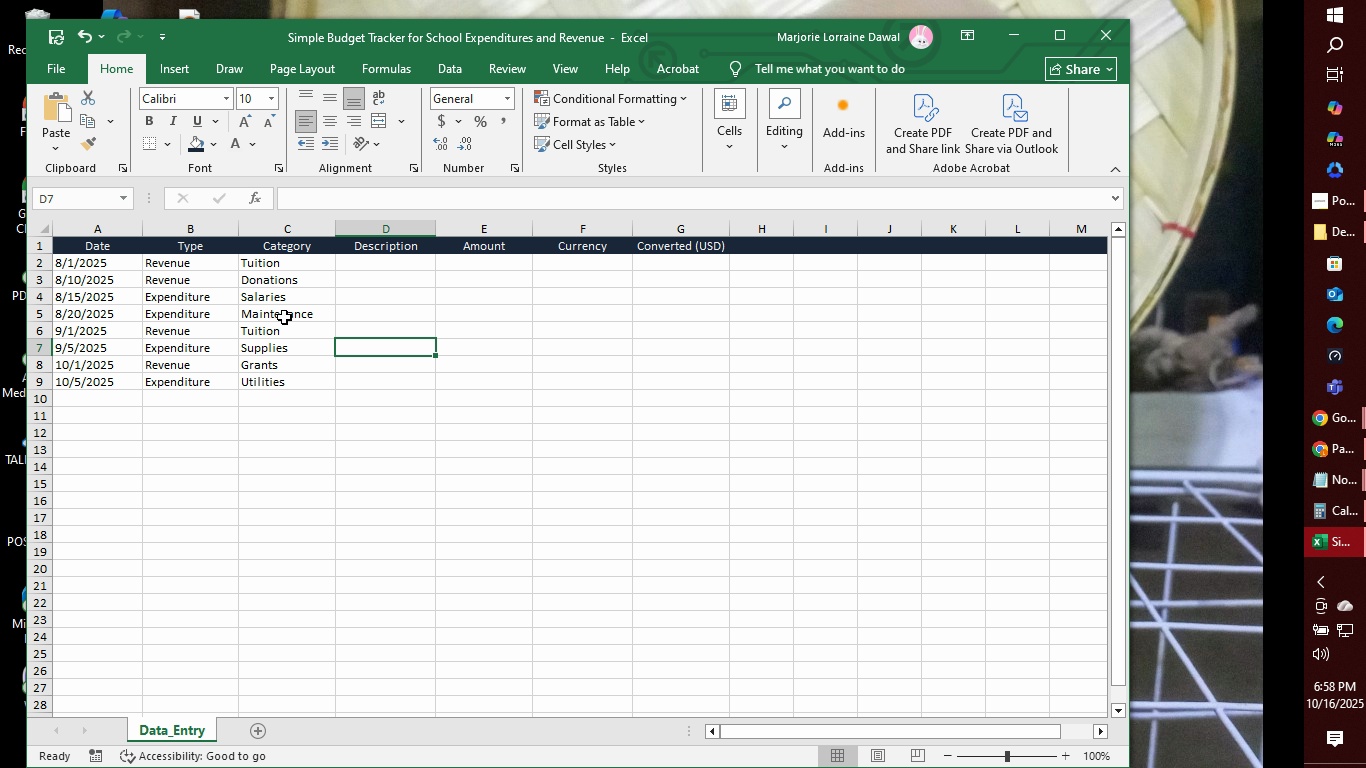 
key(ArrowUp)
 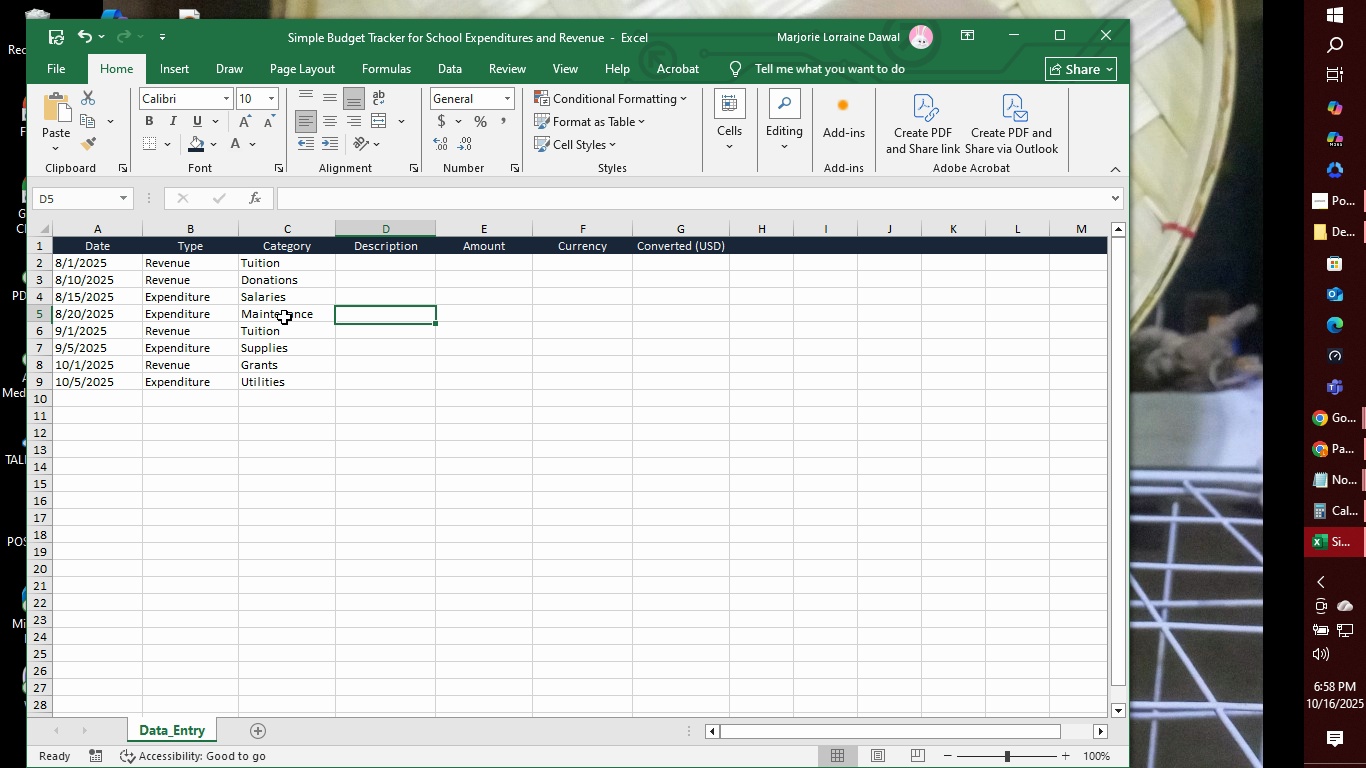 
key(ArrowUp)
 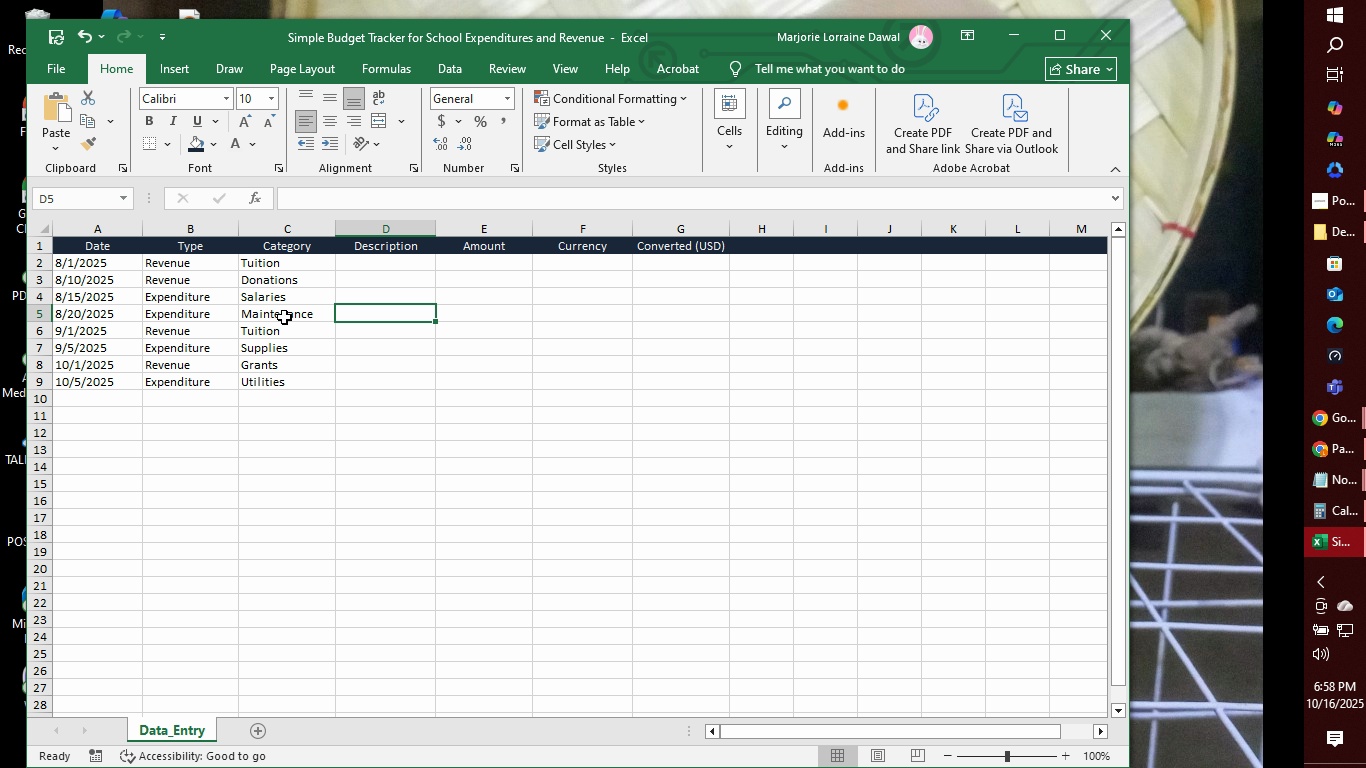 
key(ArrowUp)
 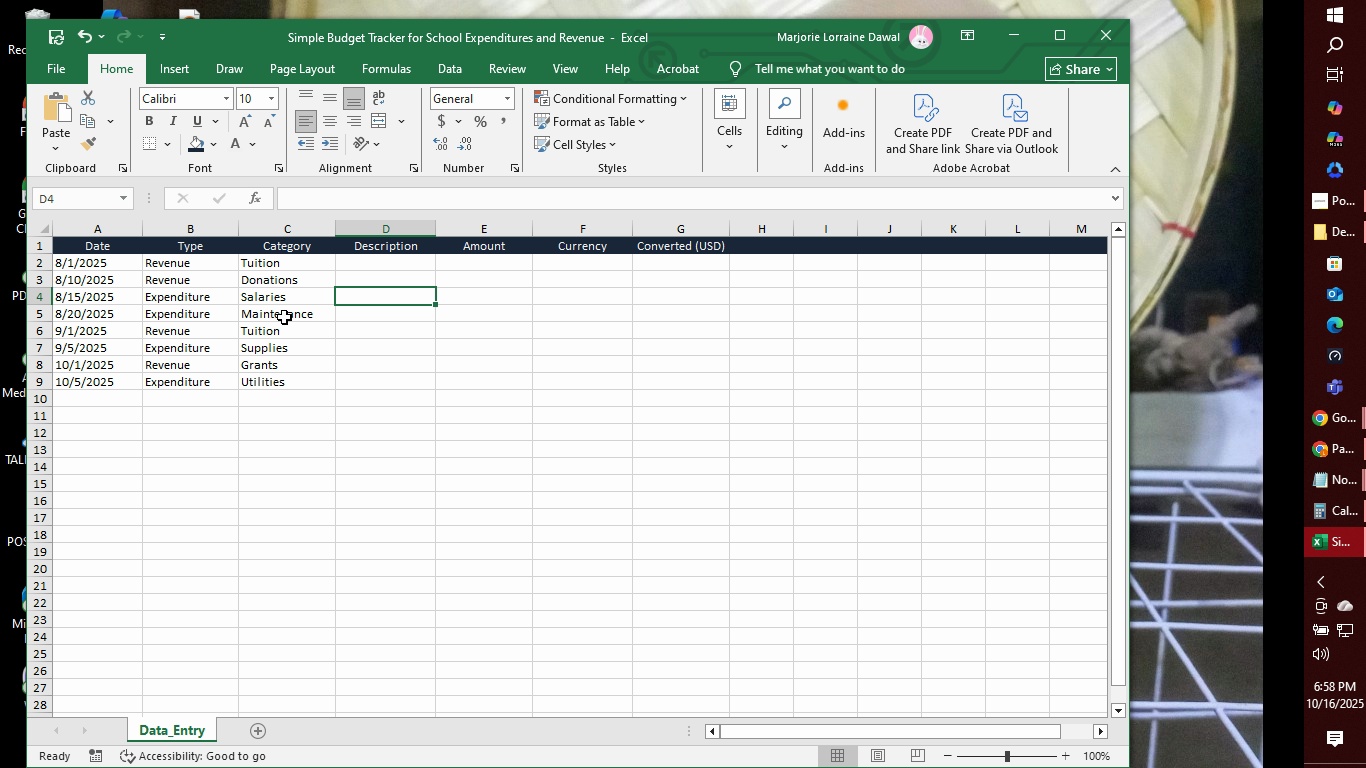 
key(ArrowUp)
 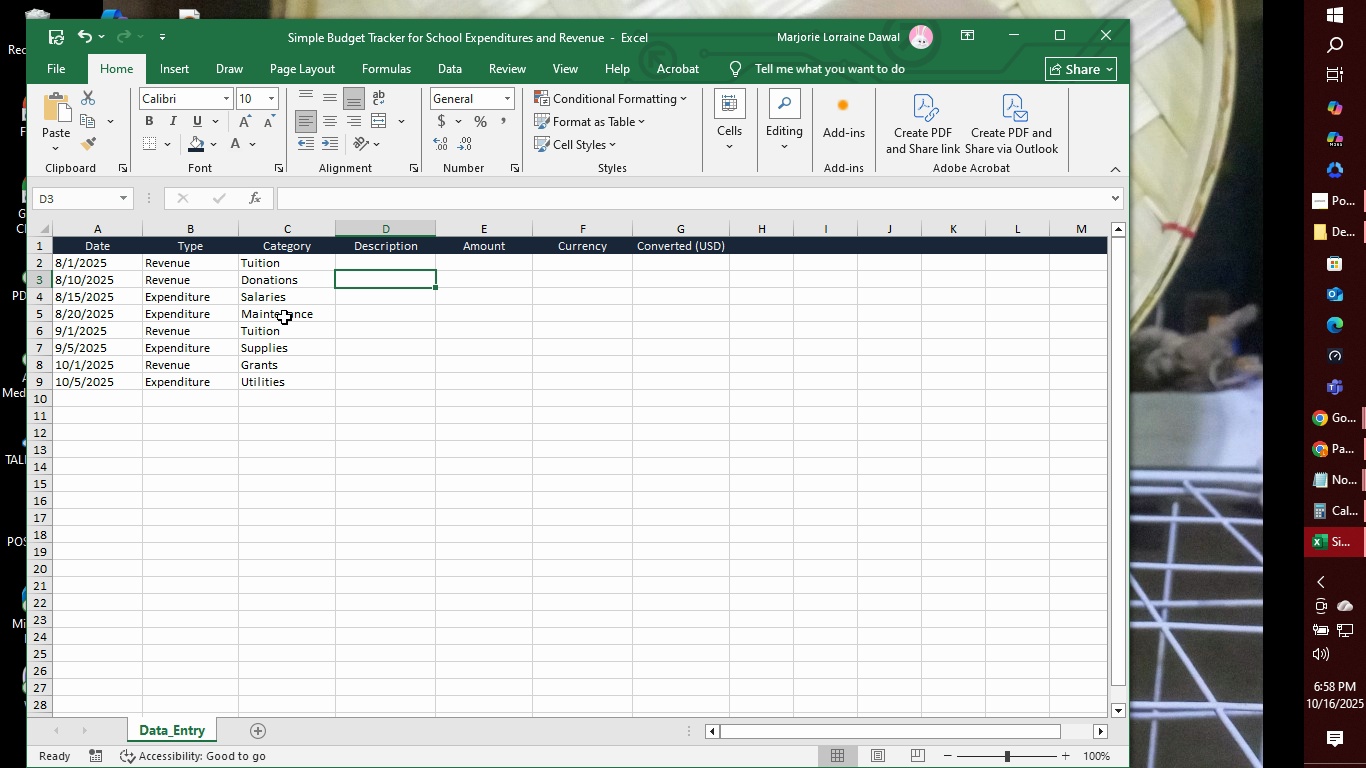 
key(ArrowUp)
 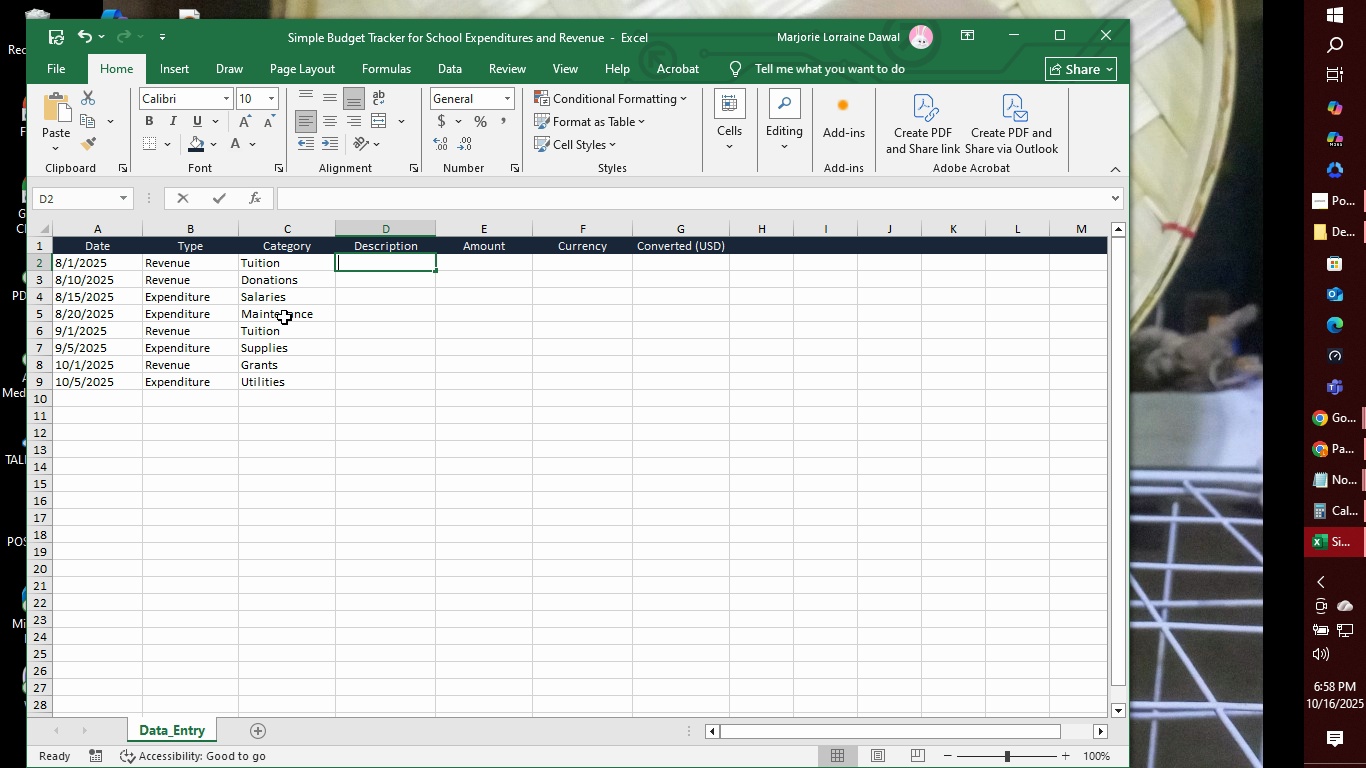 
type(Enrollment Fees)
 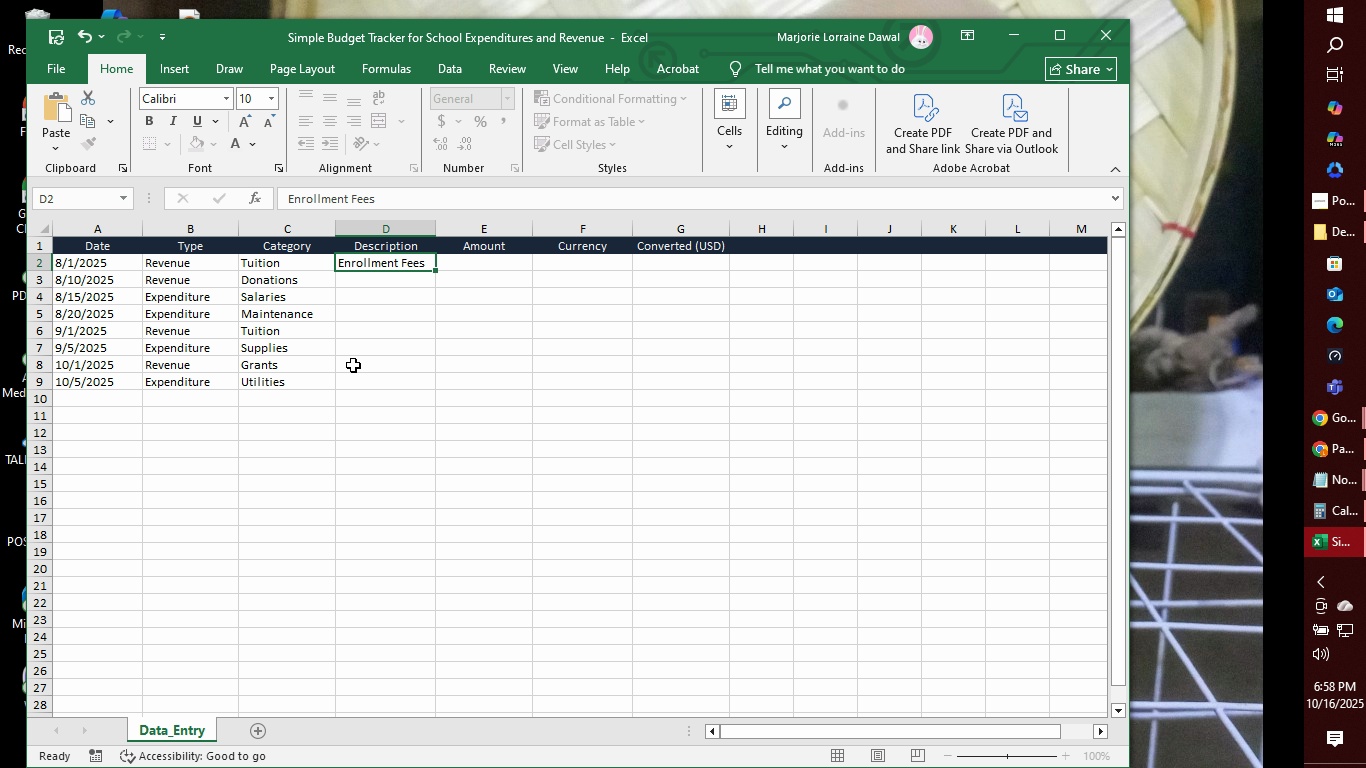 
 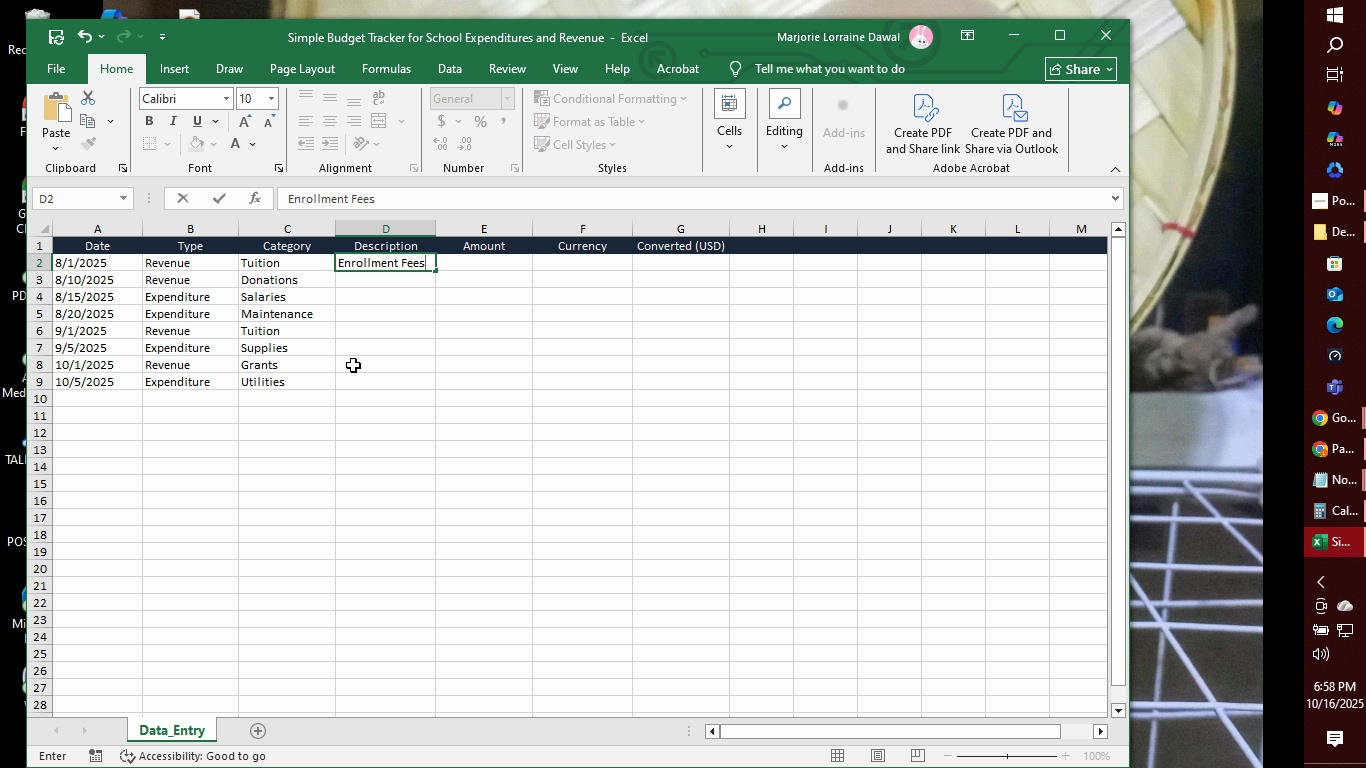 
key(Enter)
 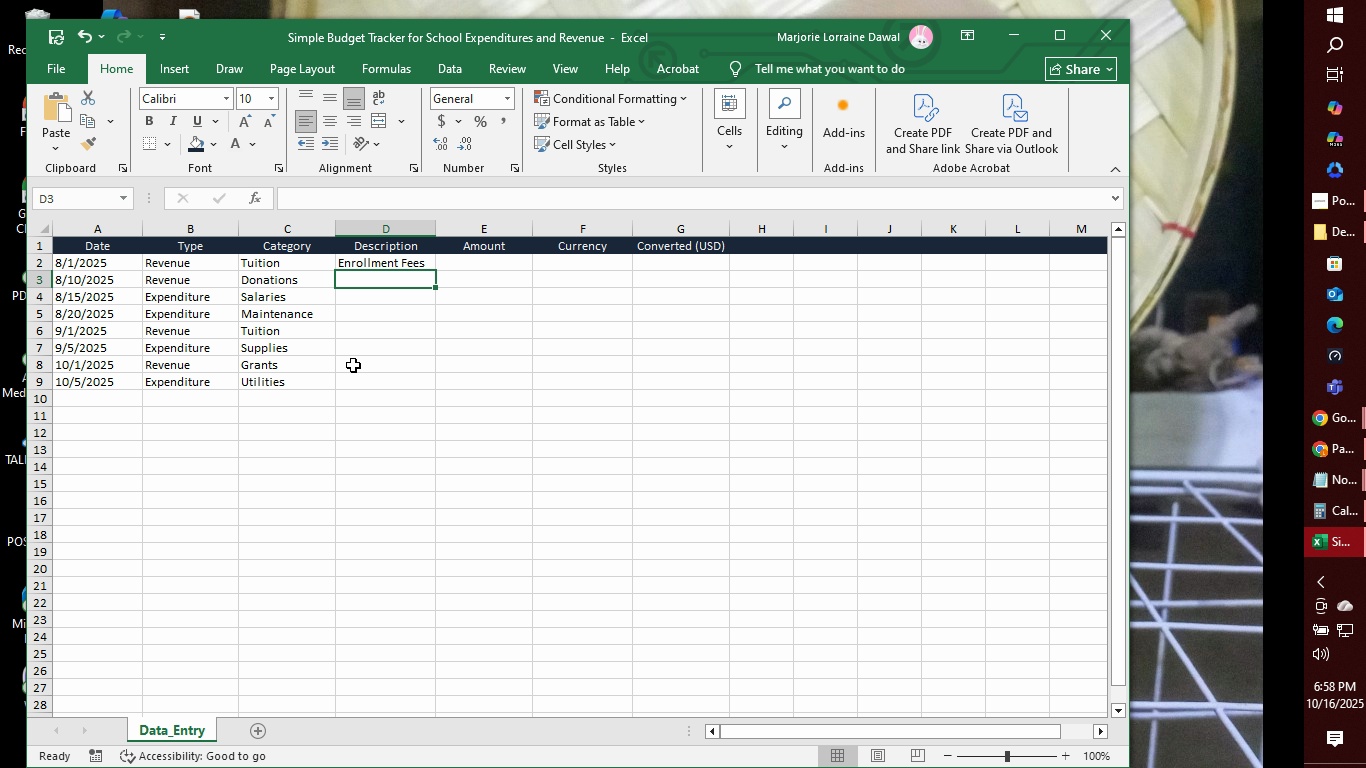 
type(Alumi Drive)
 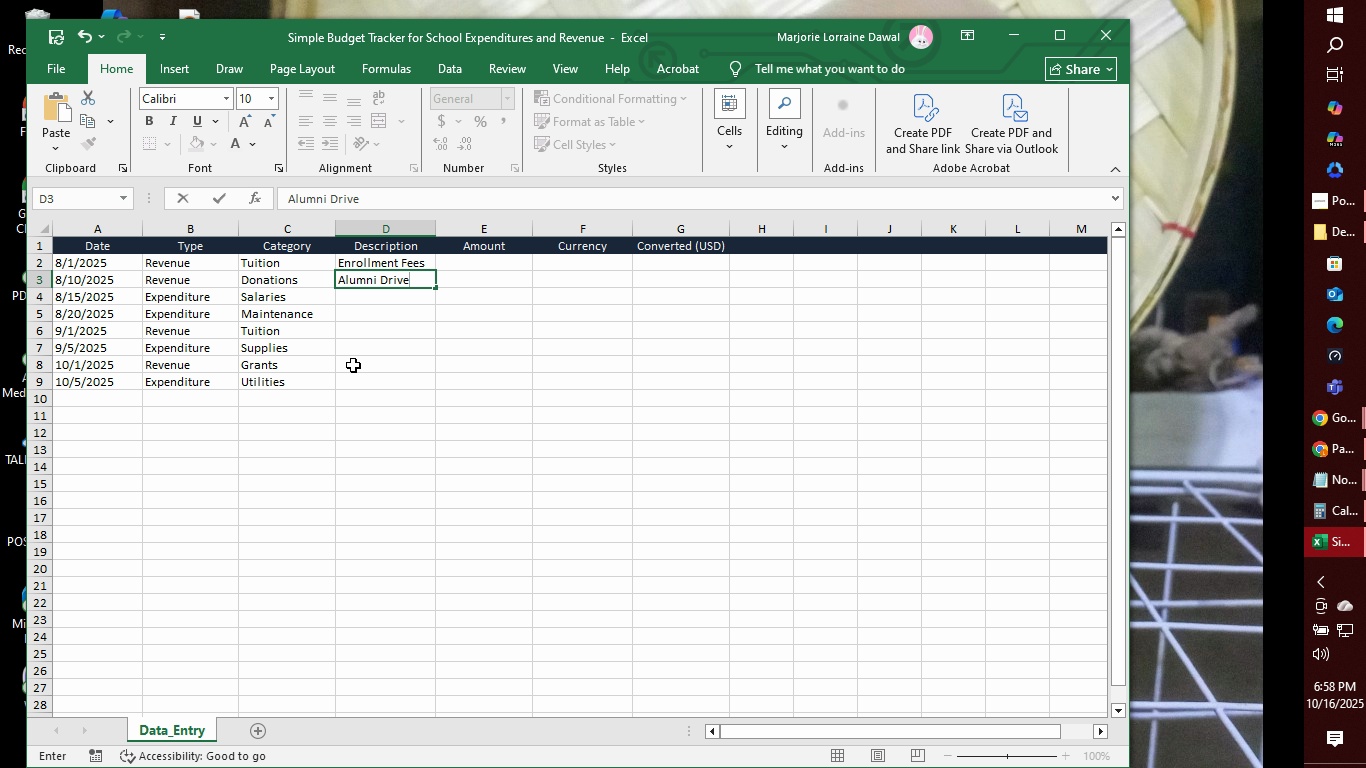 
hold_key(key=N, duration=0.3)
 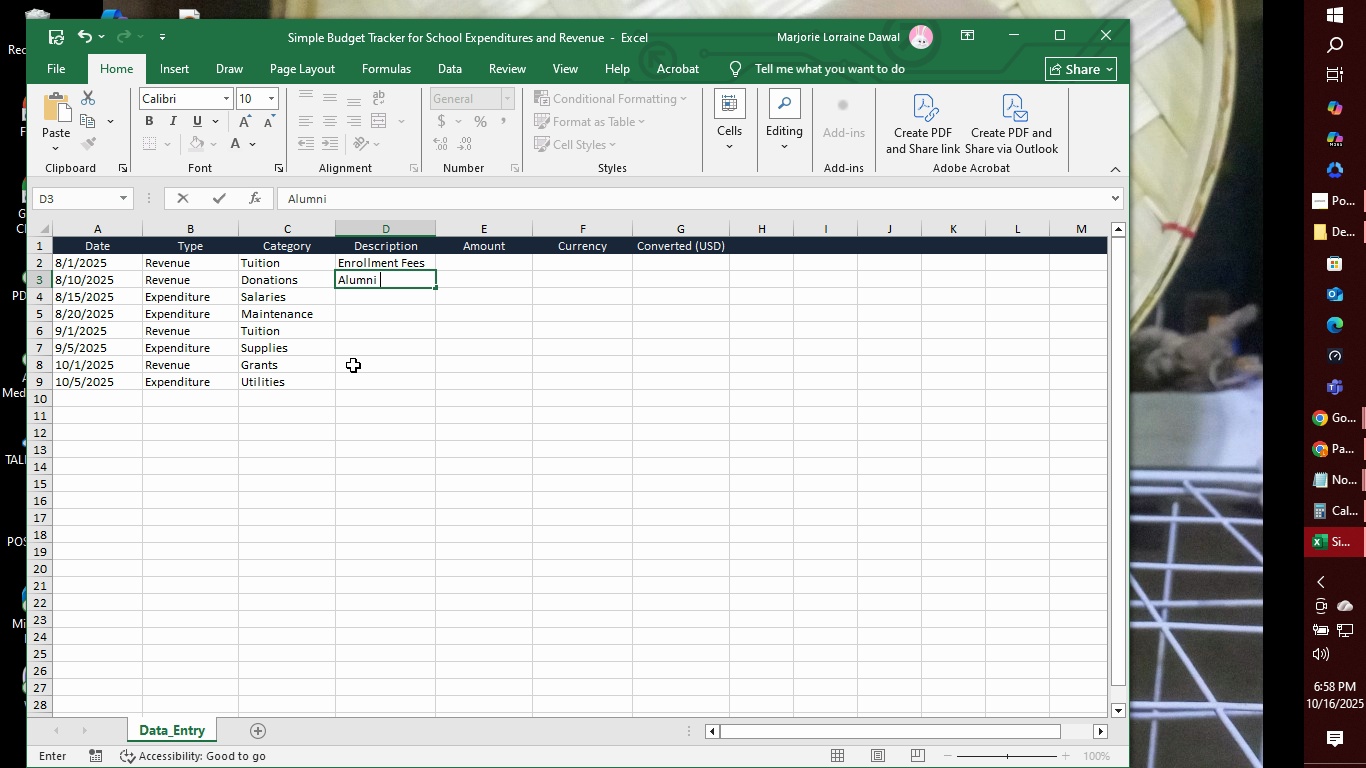 
key(Enter)
 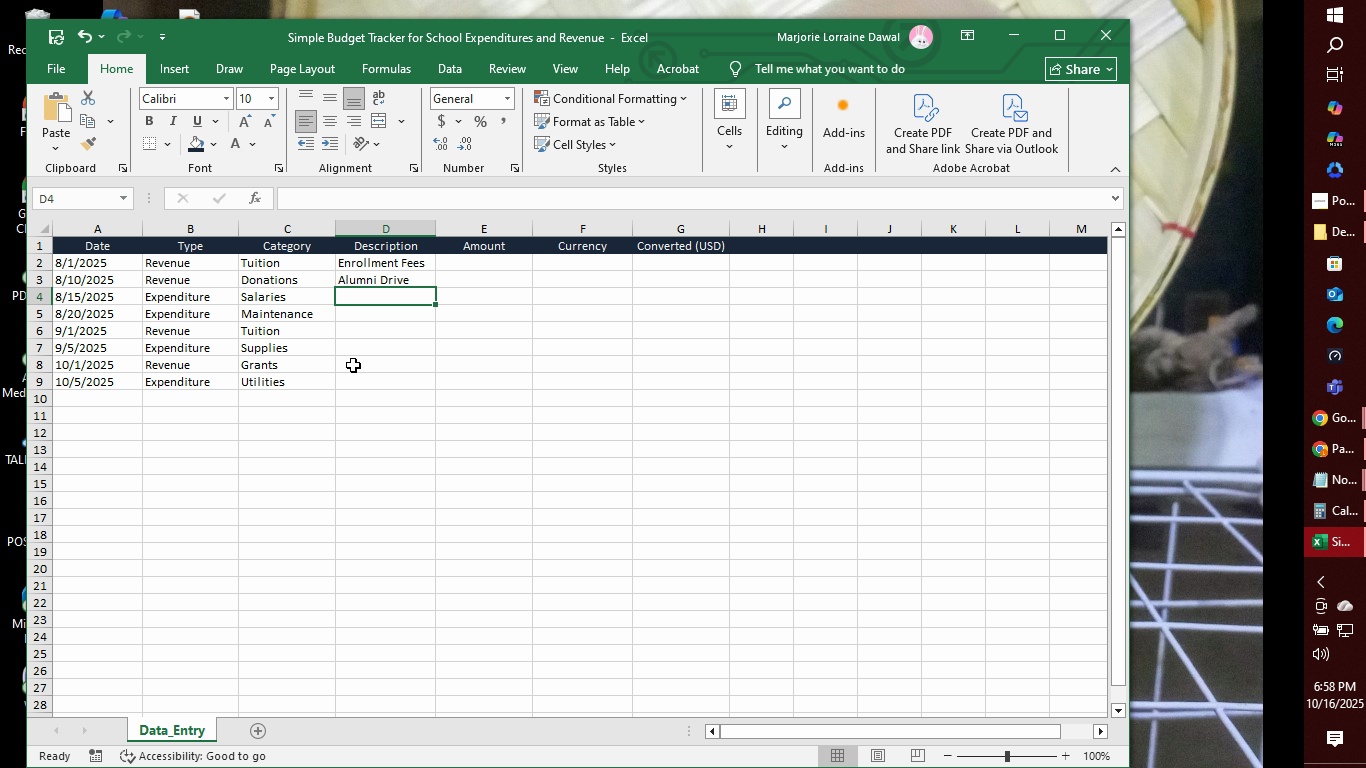 
type(Teacher Salaries)
 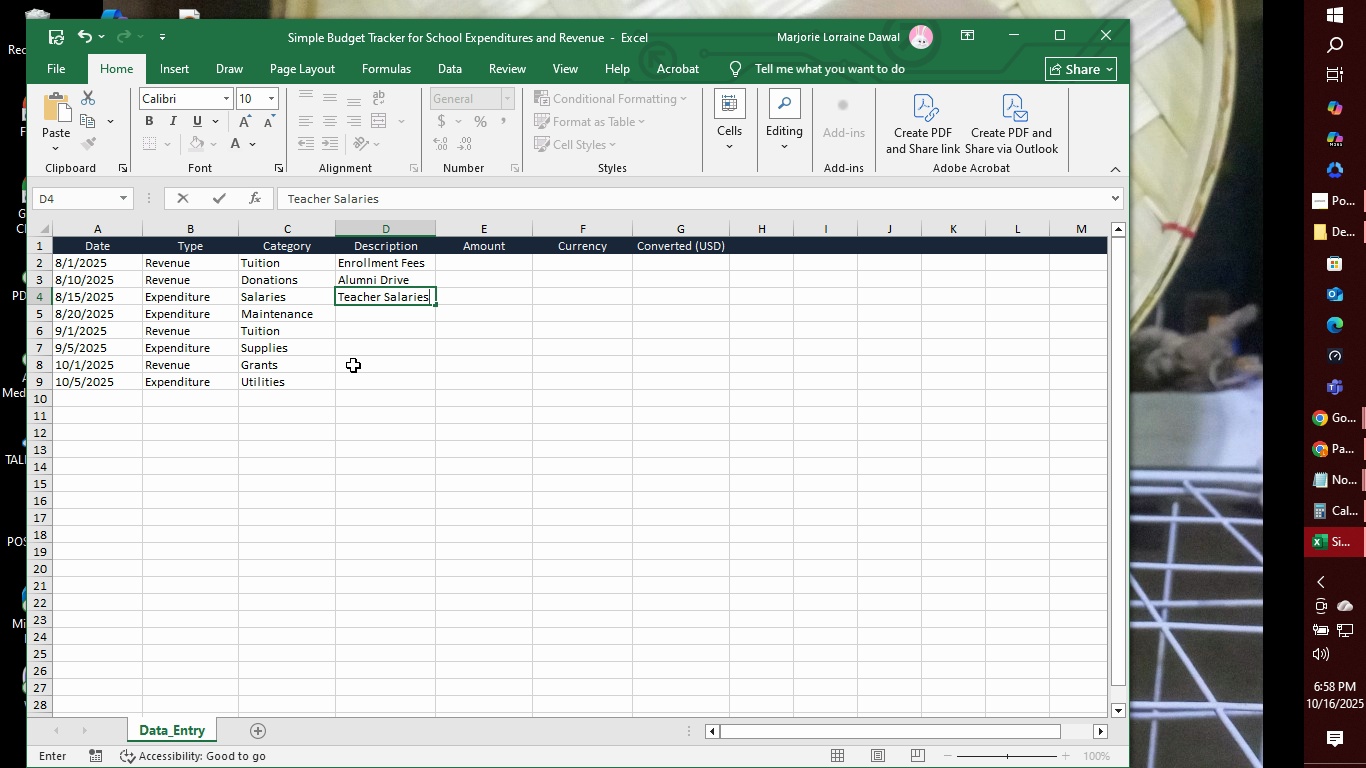 
key(Enter)
 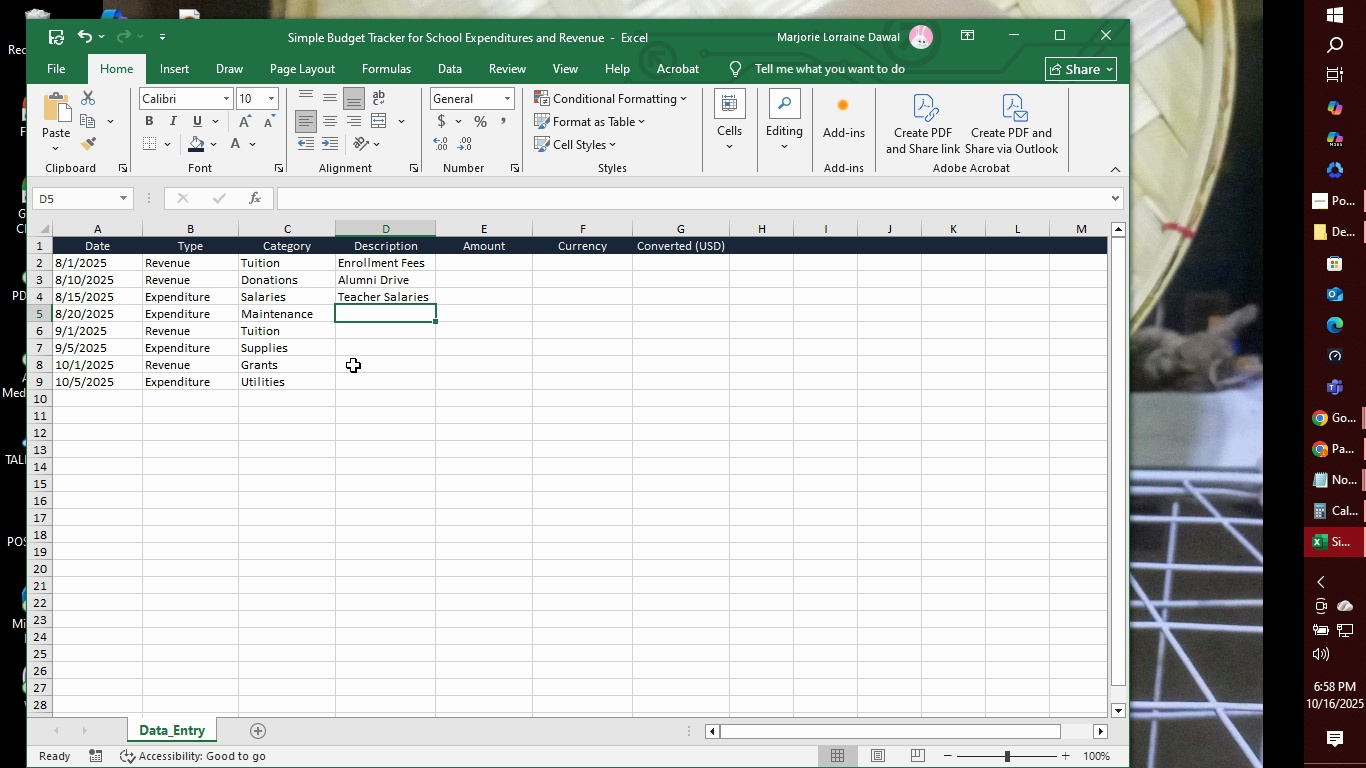 
type(Classroom Repairs)
 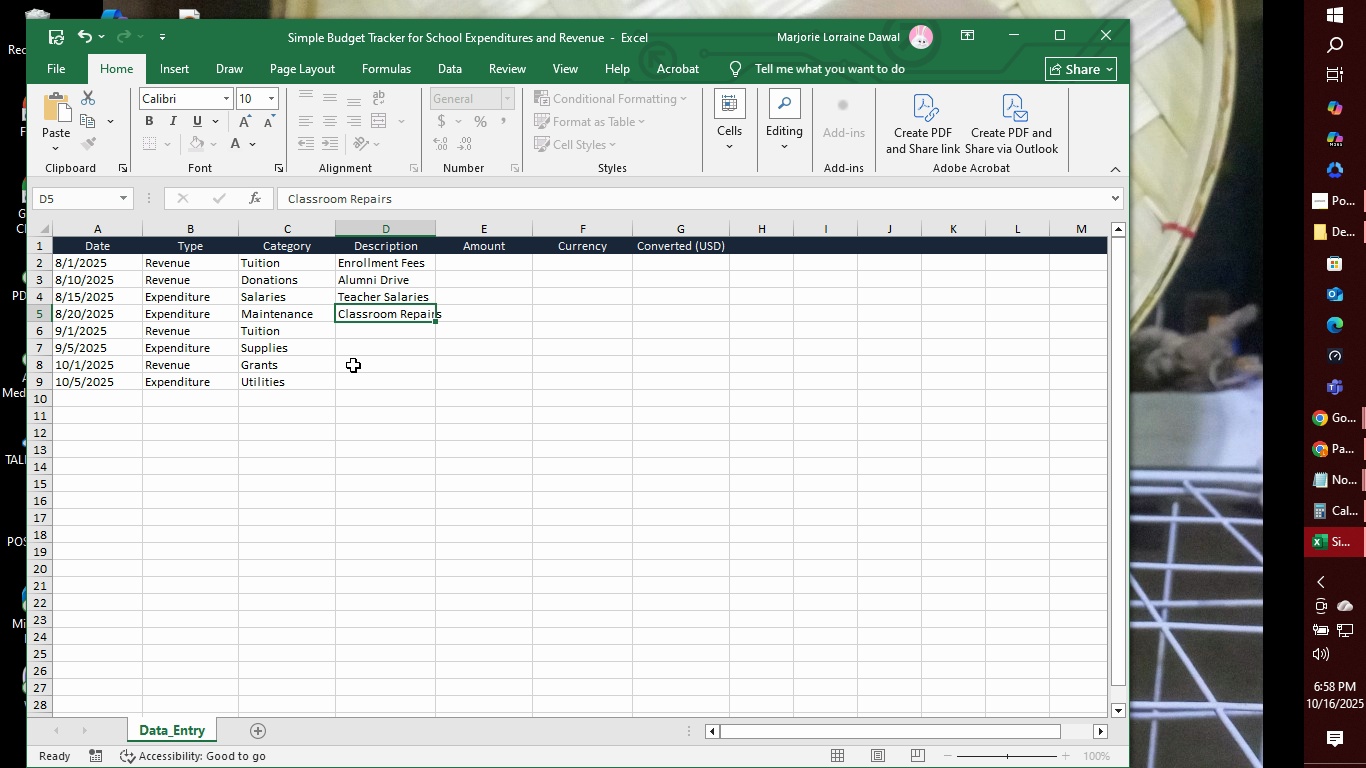 
 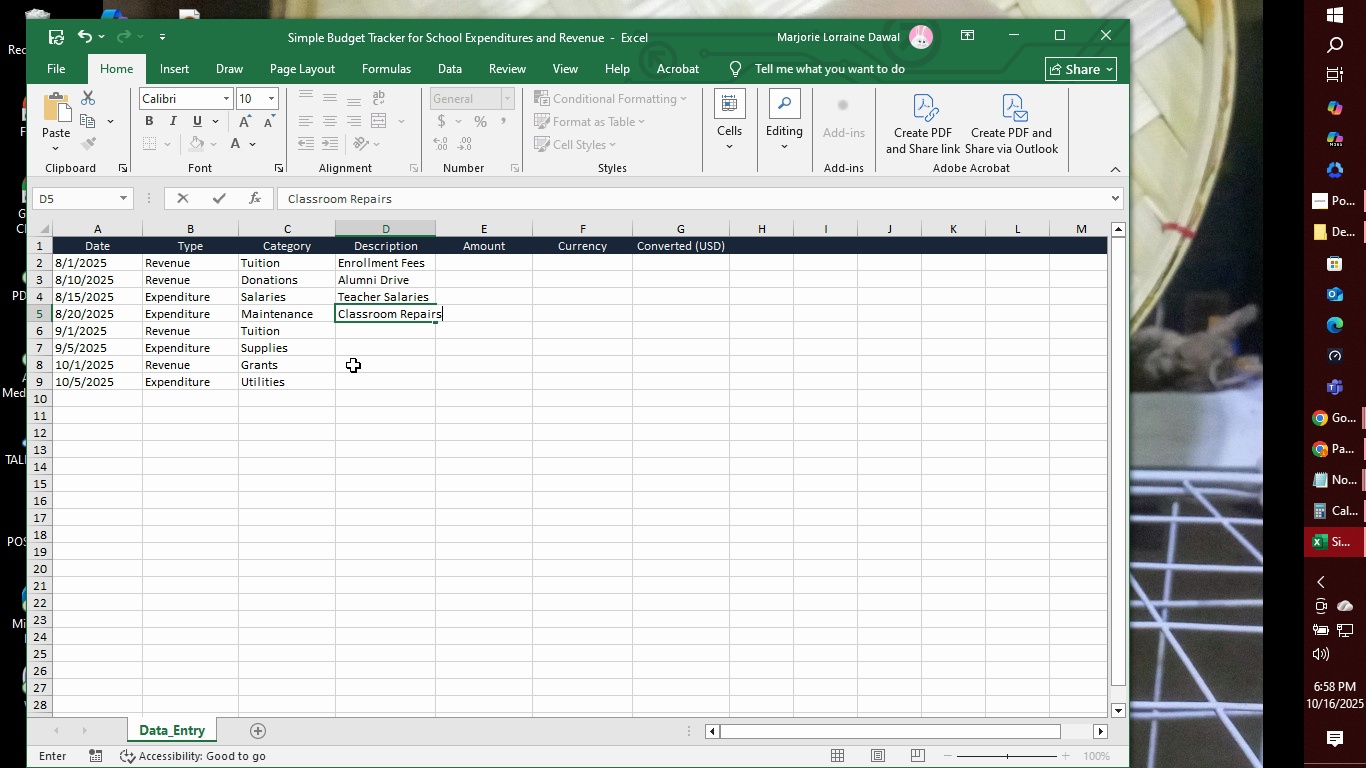 
key(Enter)
 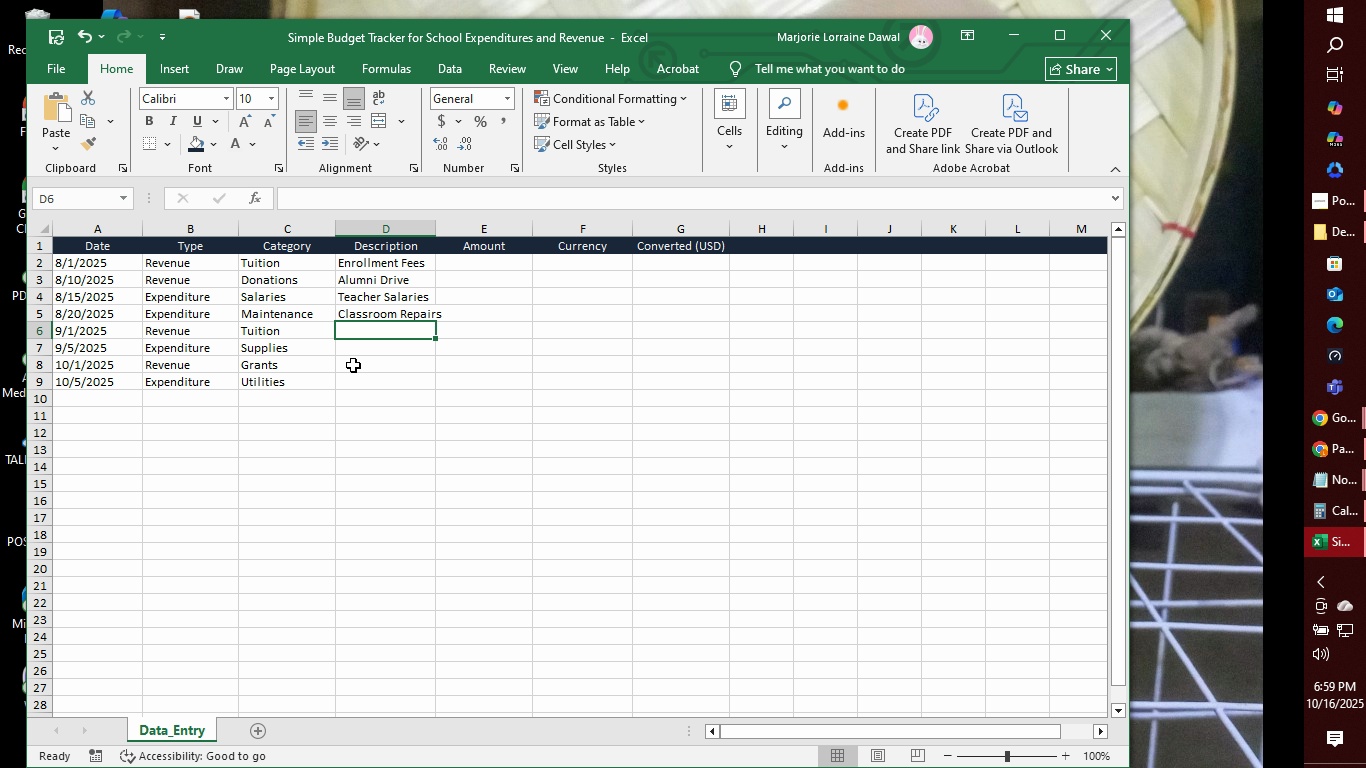 
wait(5.61)
 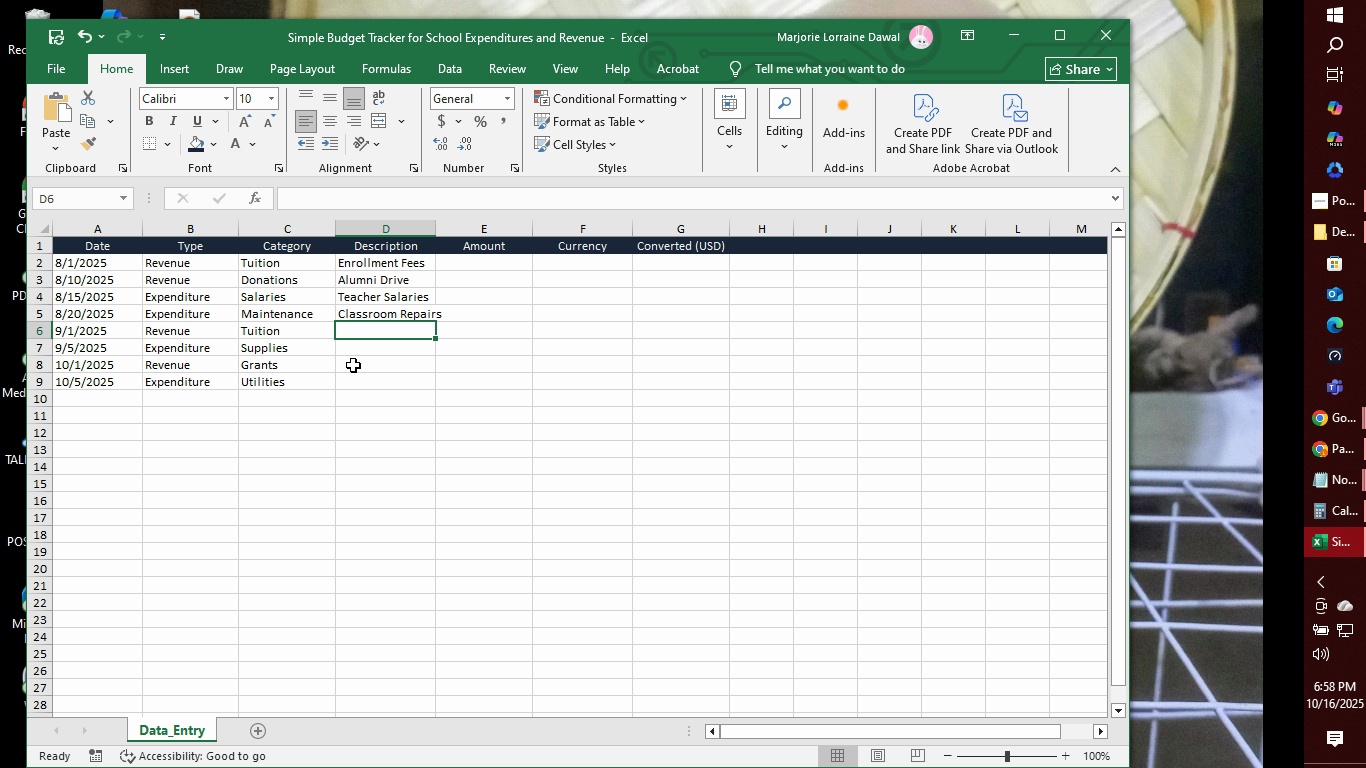 
type(Continuing Students)
 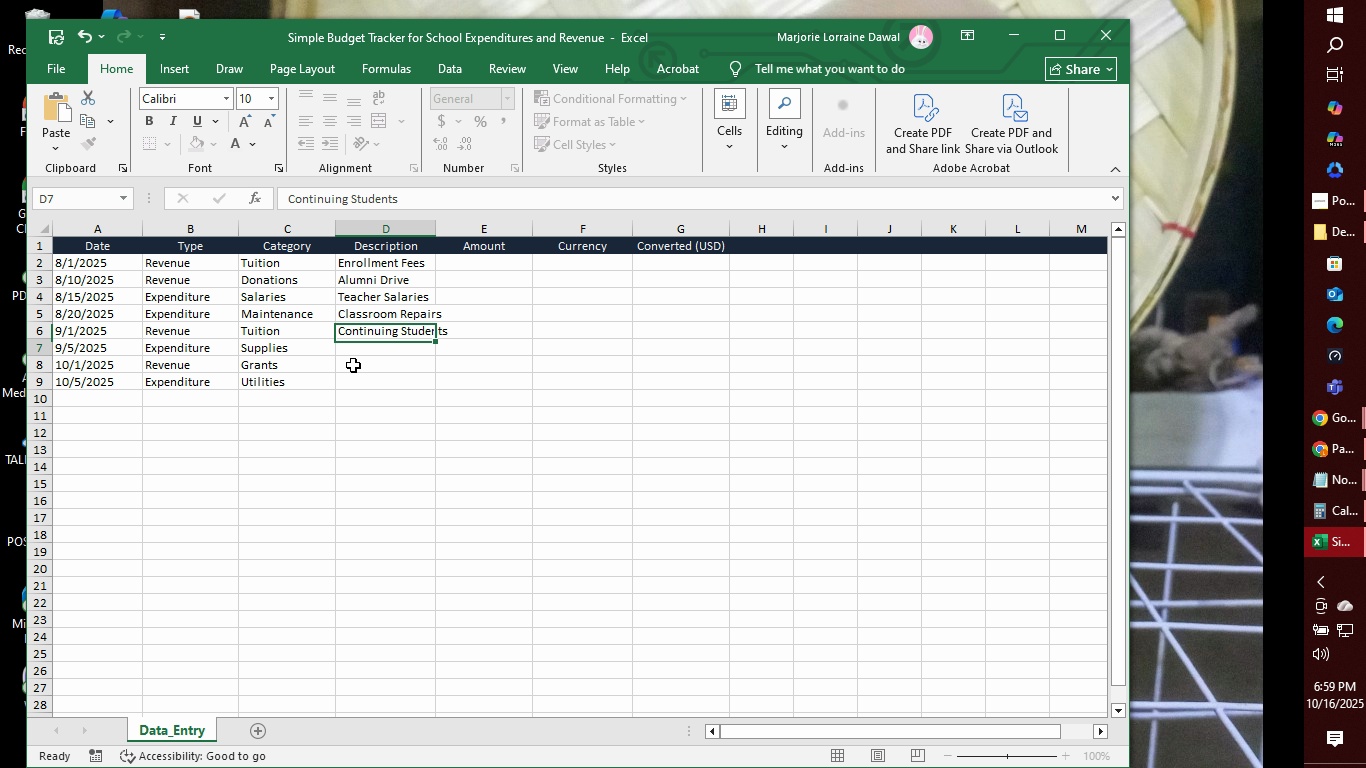 
 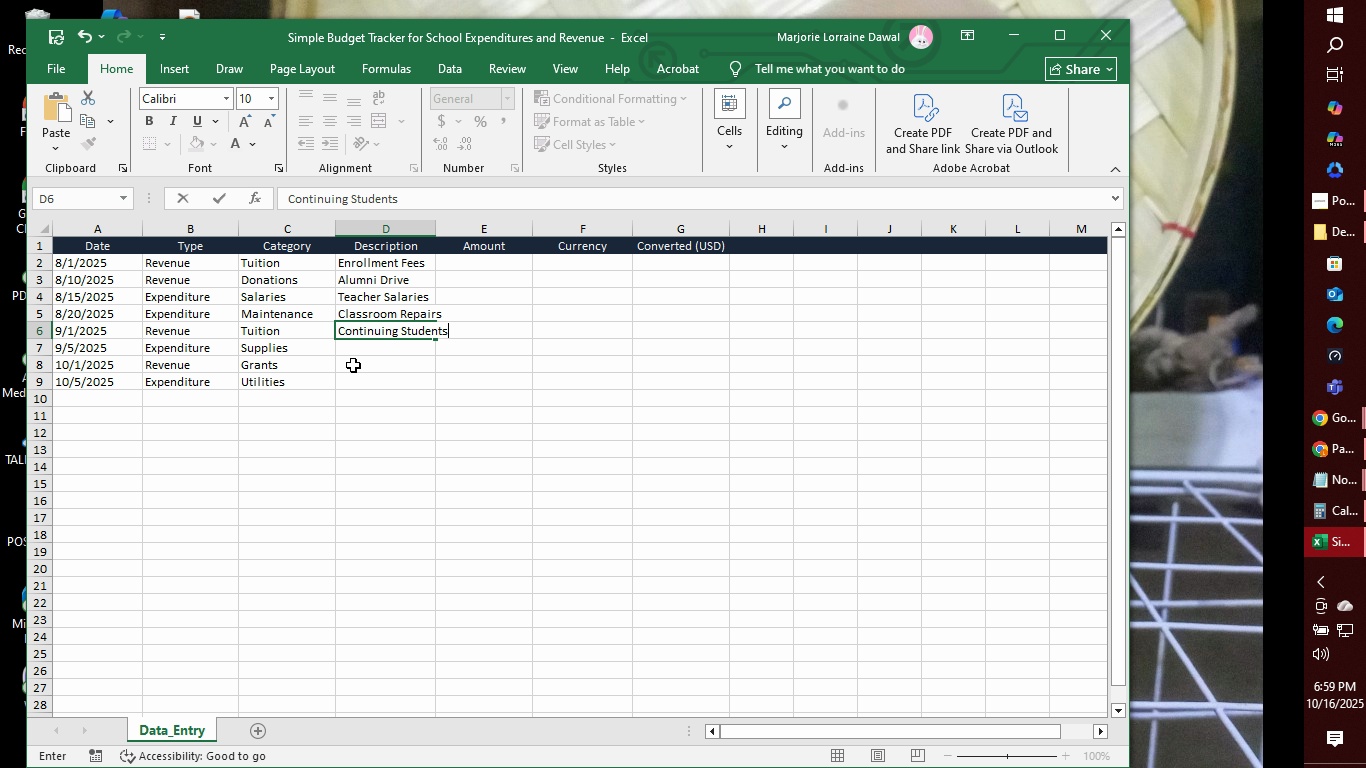 
key(Enter)
 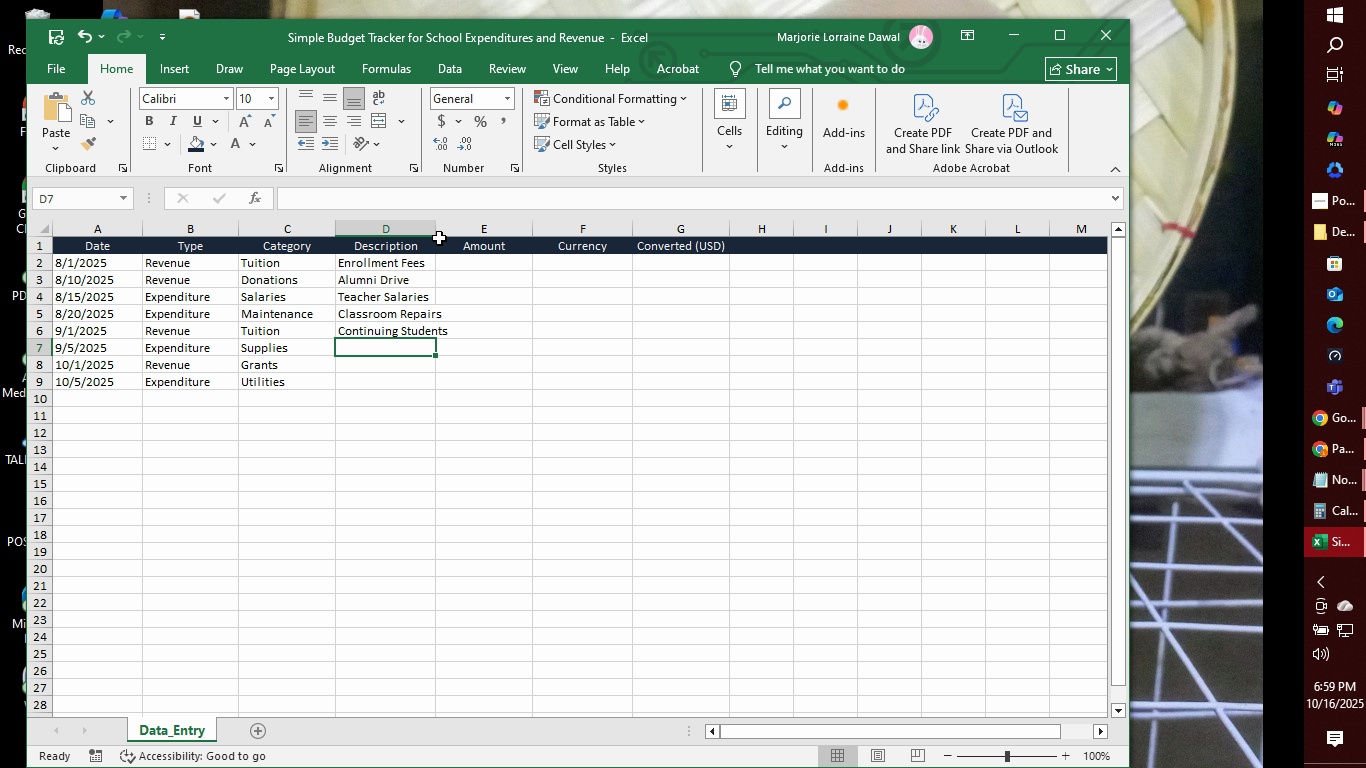 
left_click_drag(start_coordinate=[435, 229], to_coordinate=[455, 233])
 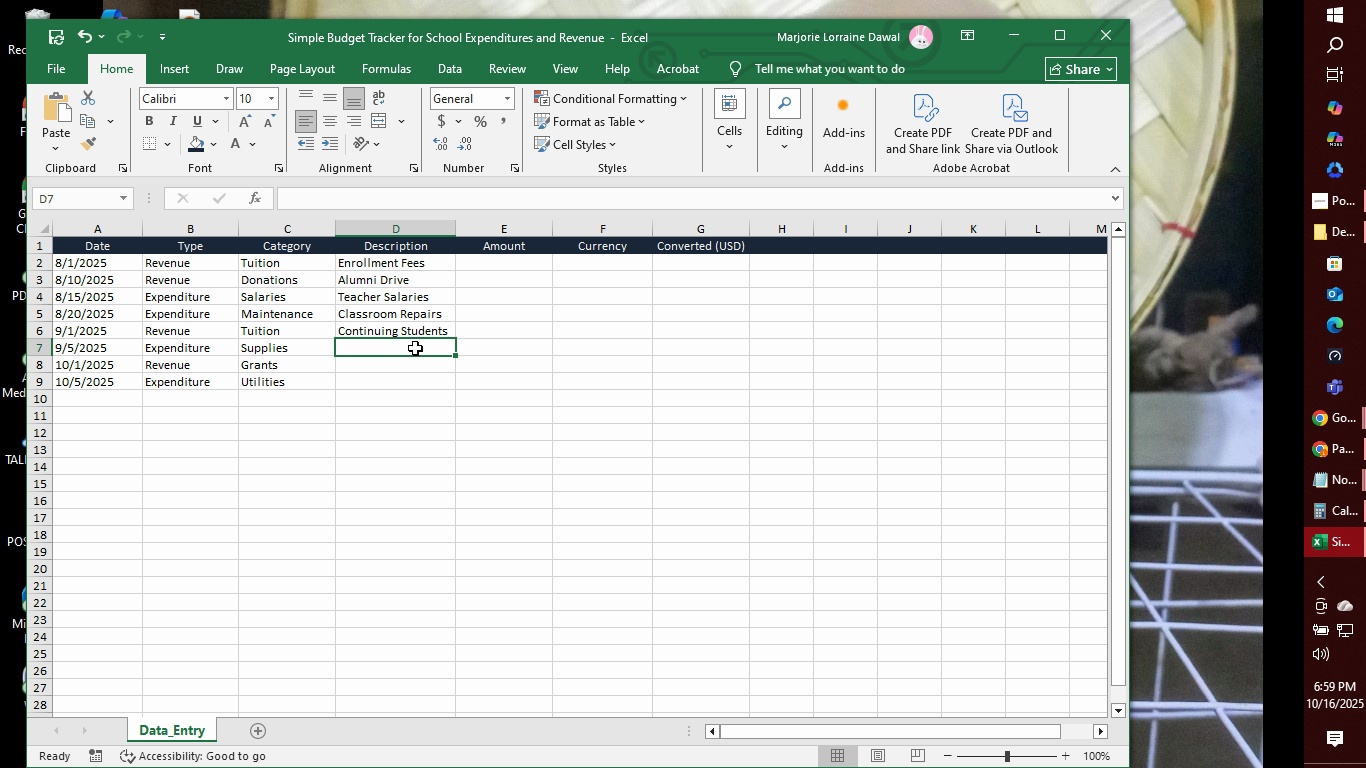 
left_click([415, 347])
 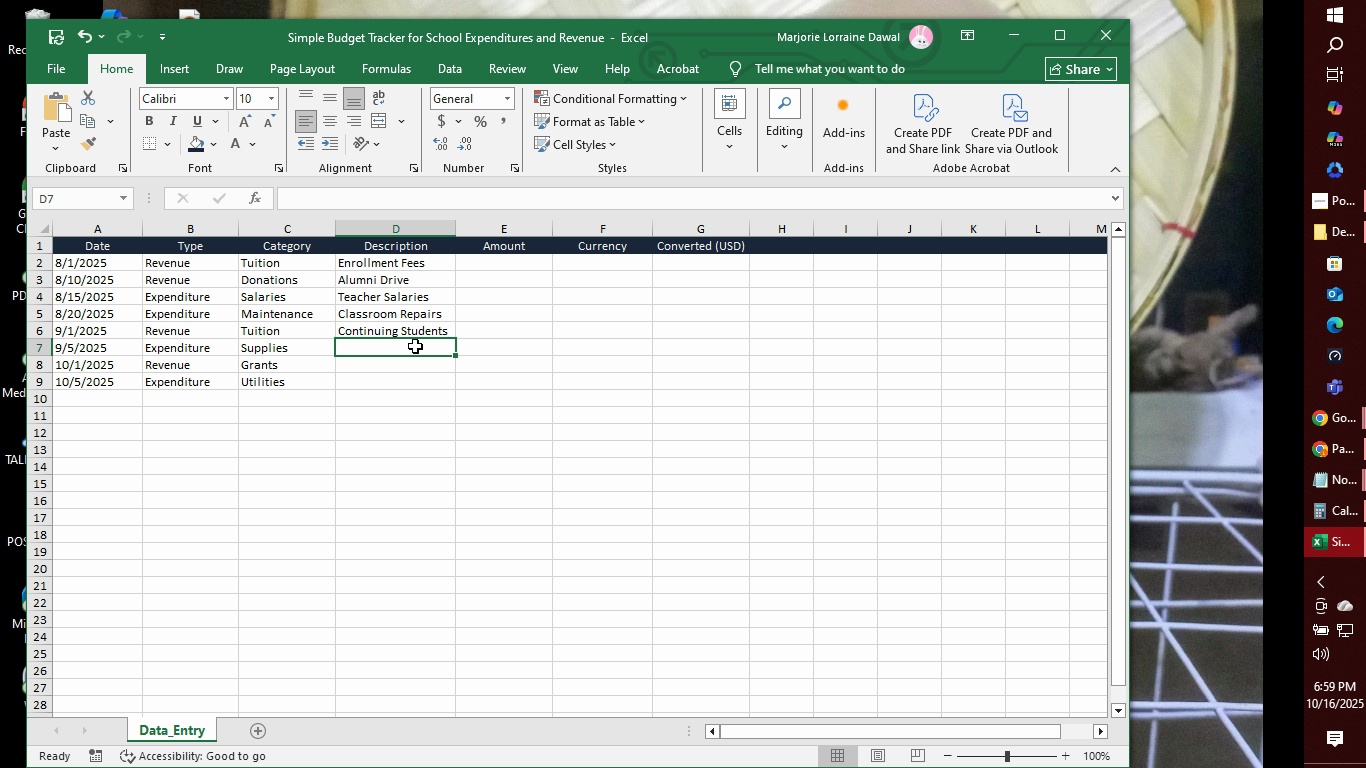 
type(New Books)
 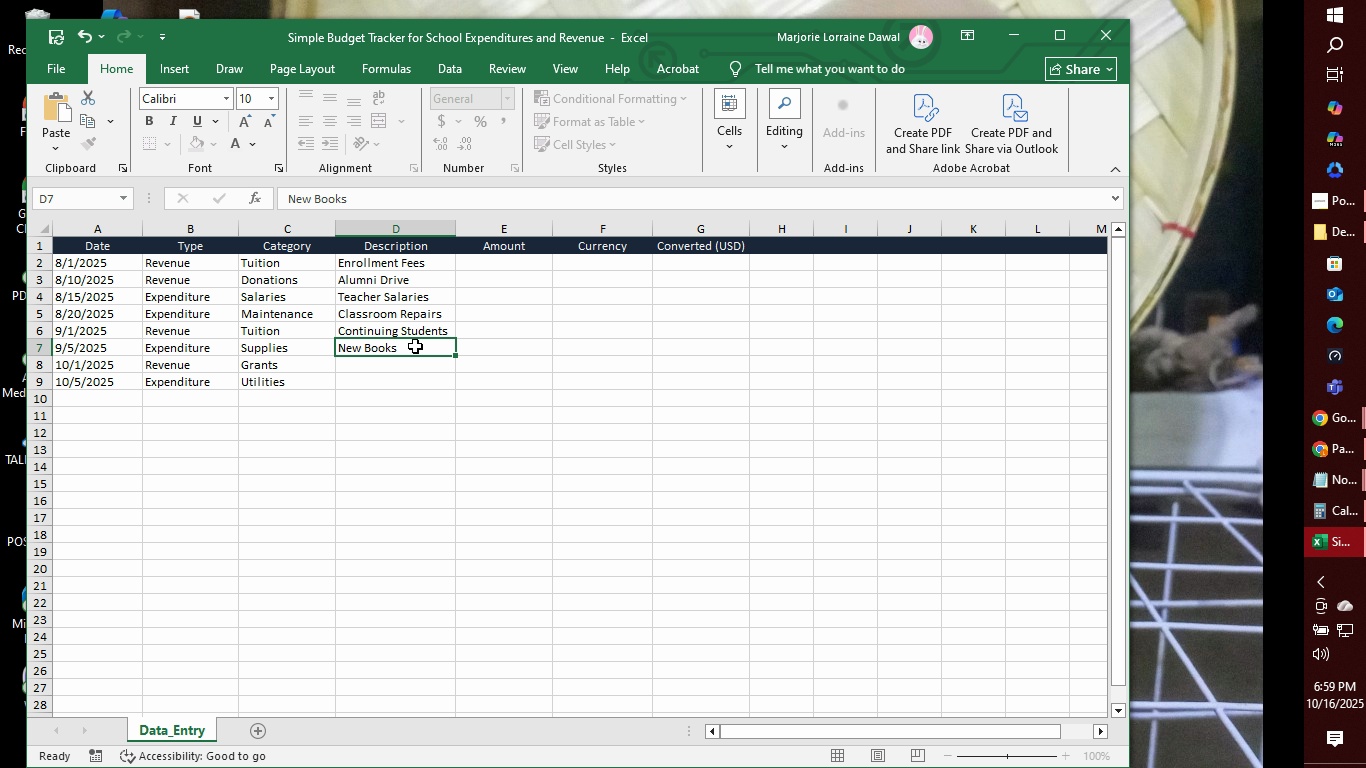 
key(Enter)
 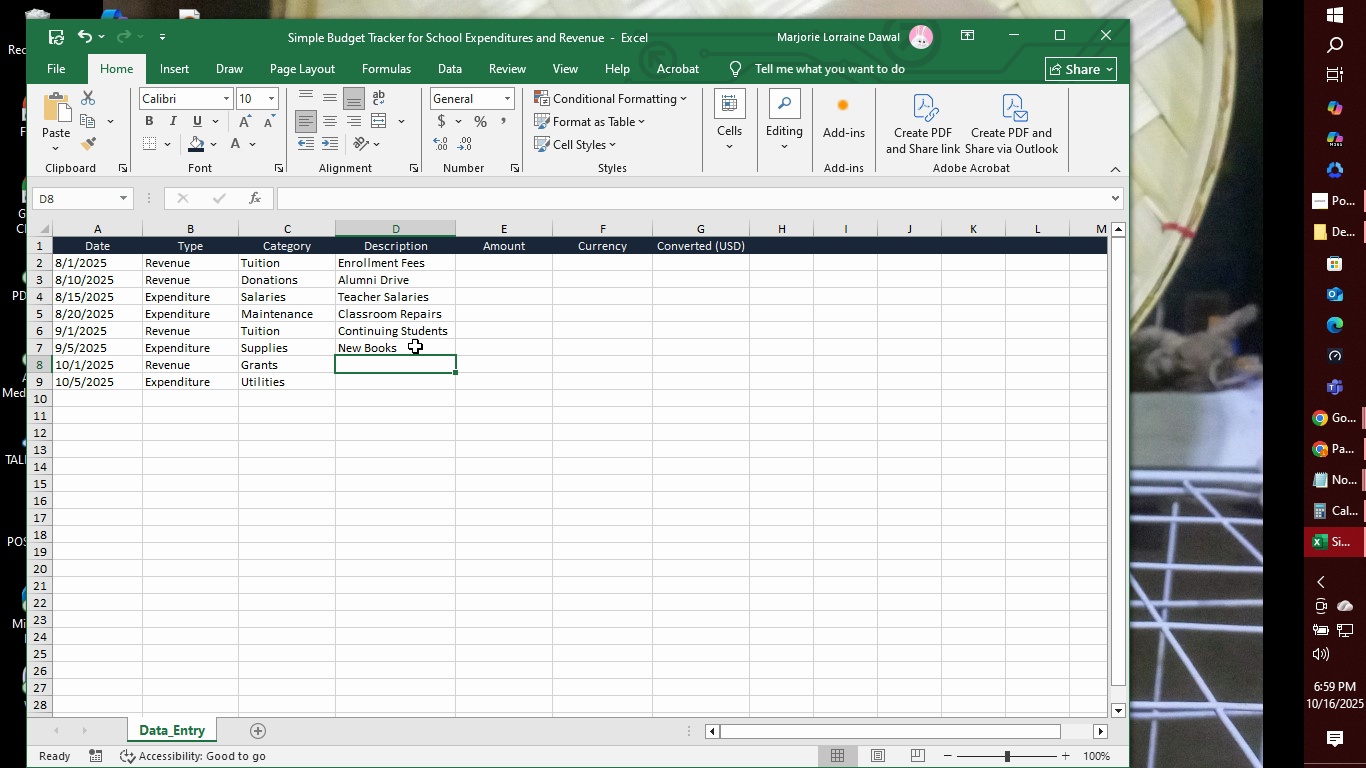 
type(Gov't Grant)
 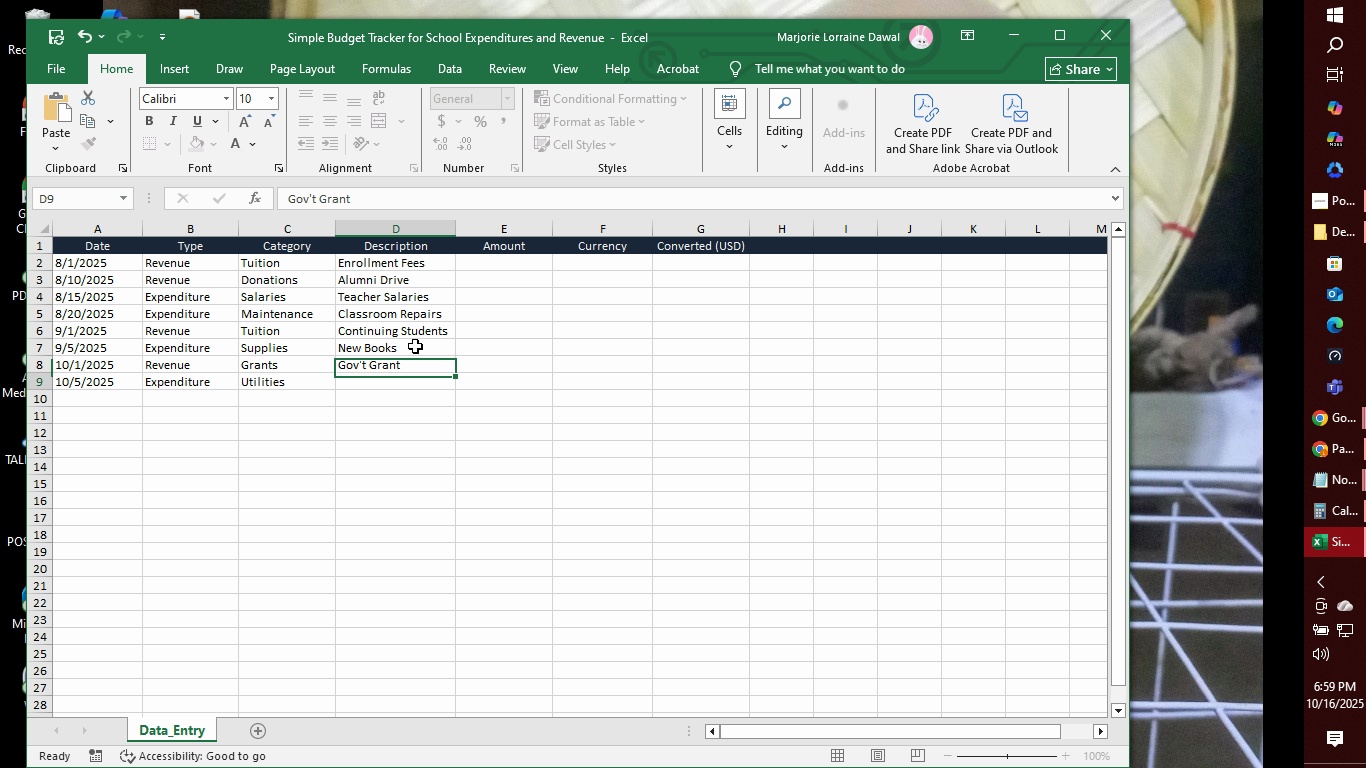 
key(Enter)
 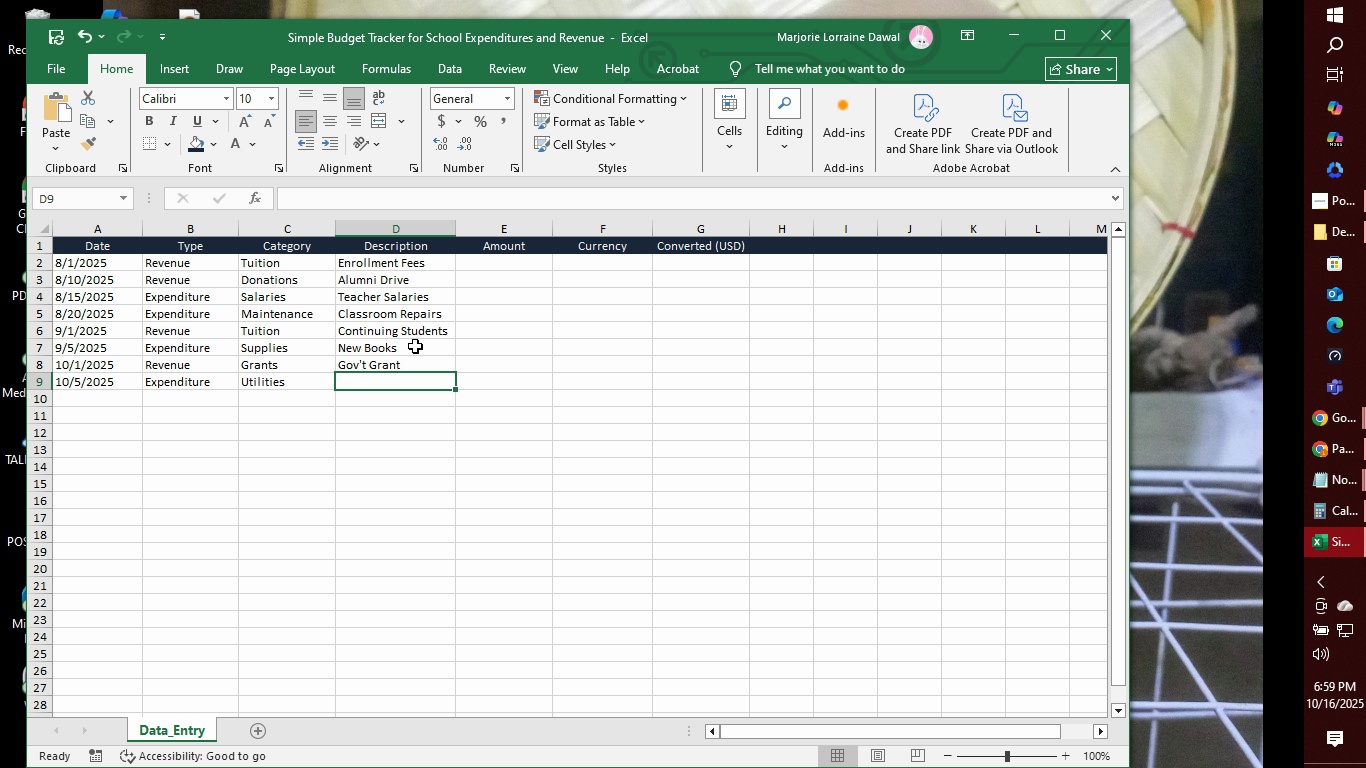 
type(Electricity)
 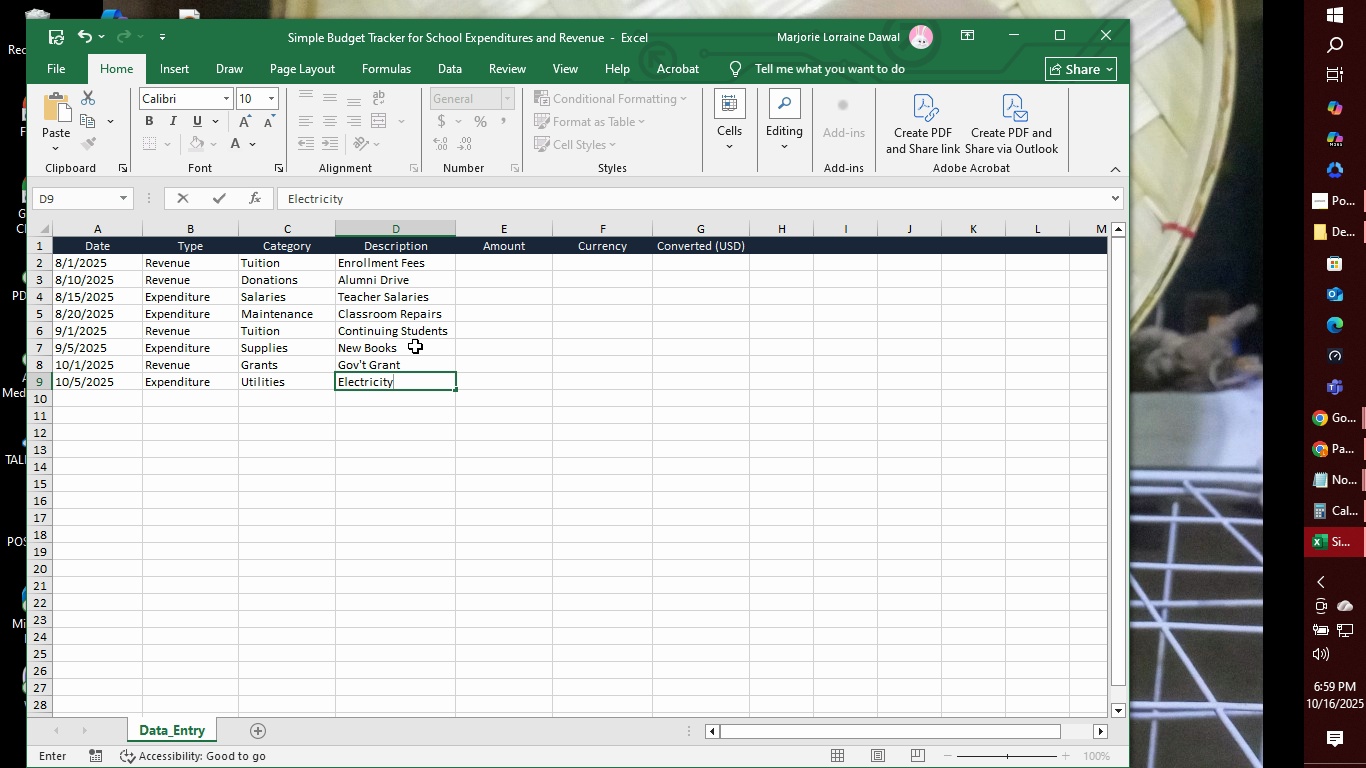 
key(Enter)
 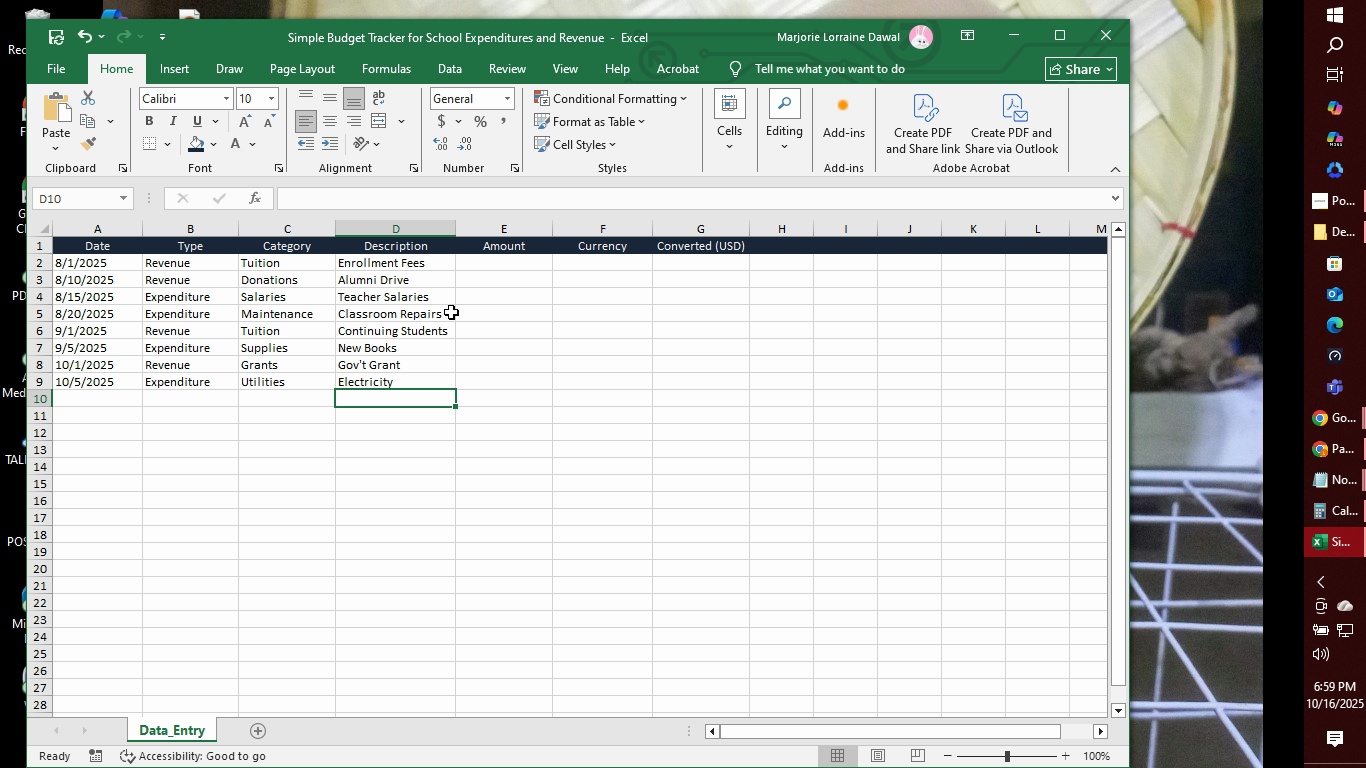 
left_click([524, 268])
 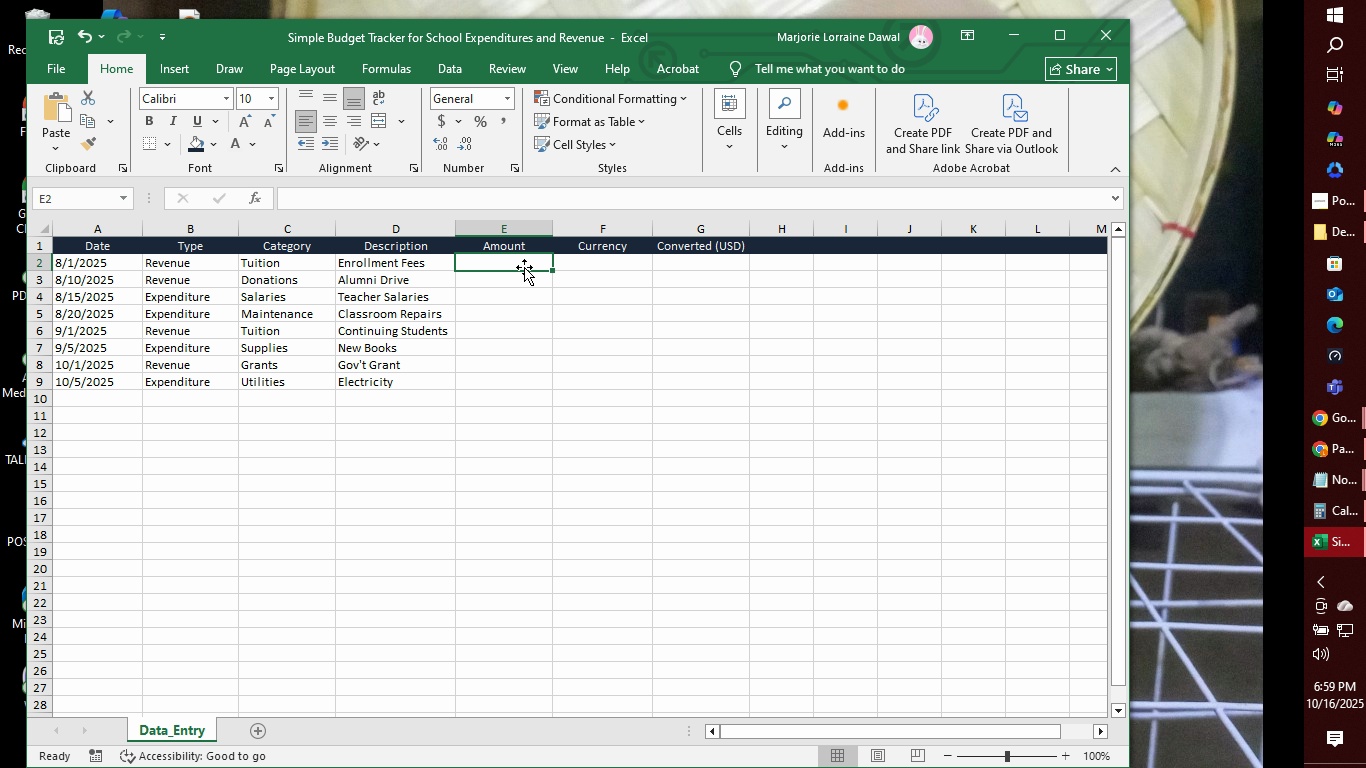 
wait(9.19)
 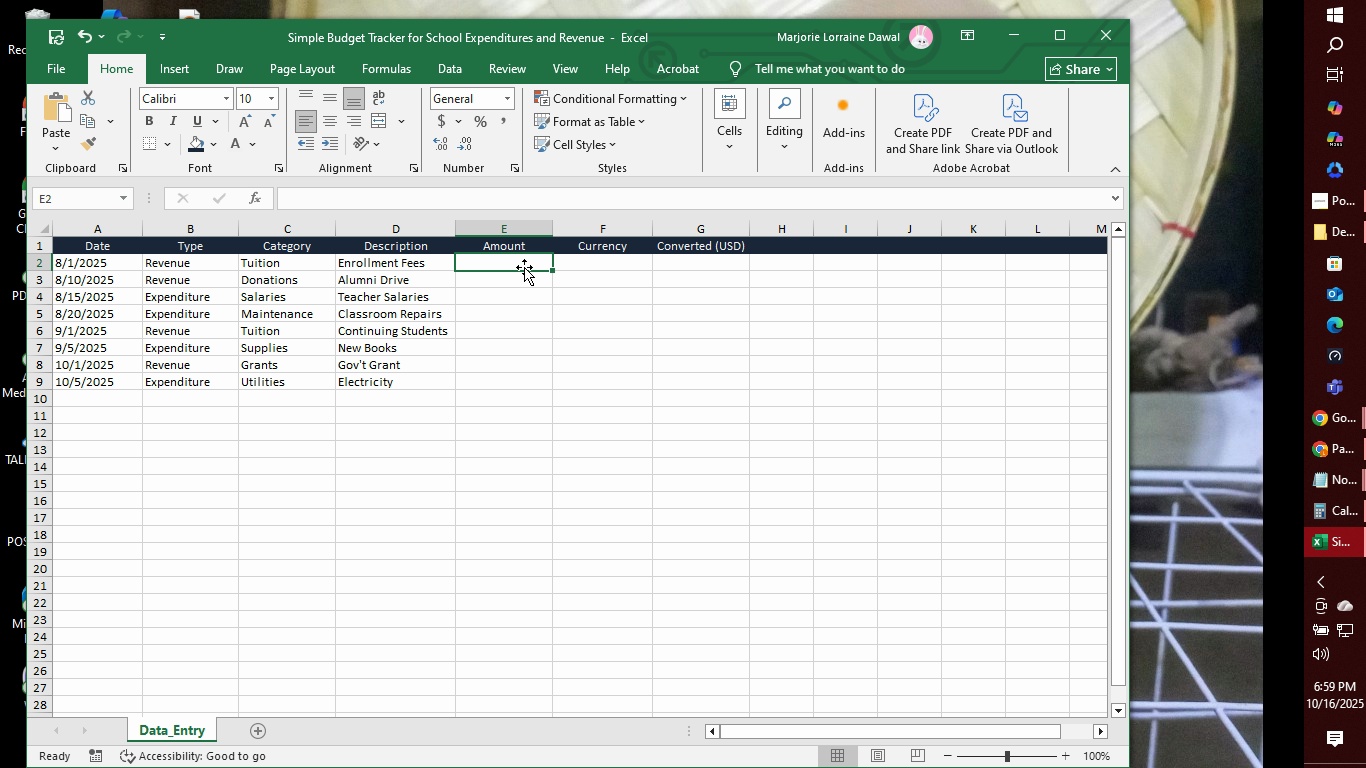 
type(150000)
key(Tab)
type(p)
key(Backspace)
type(pho)
key(Backspace)
type(p)
key(Tab)
 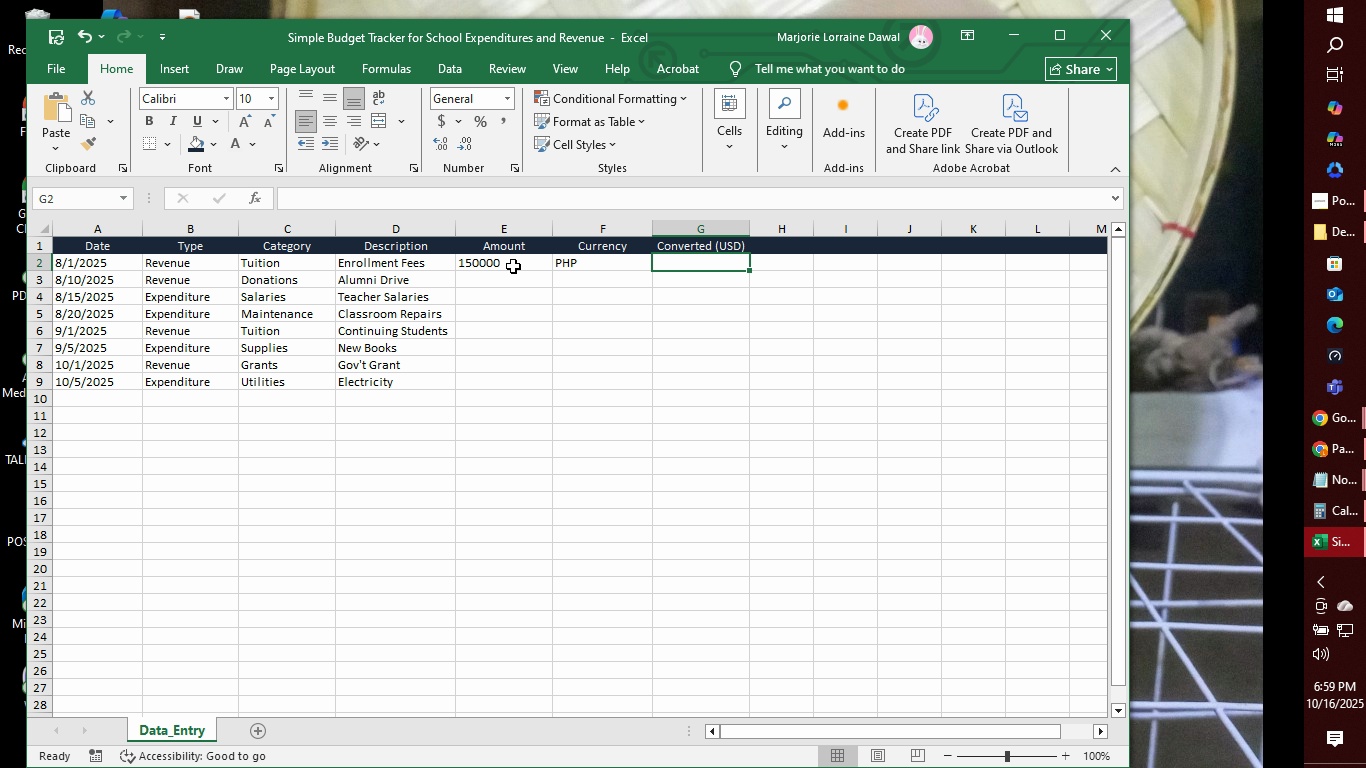 
hold_key(key=CapsLock, duration=0.41)
 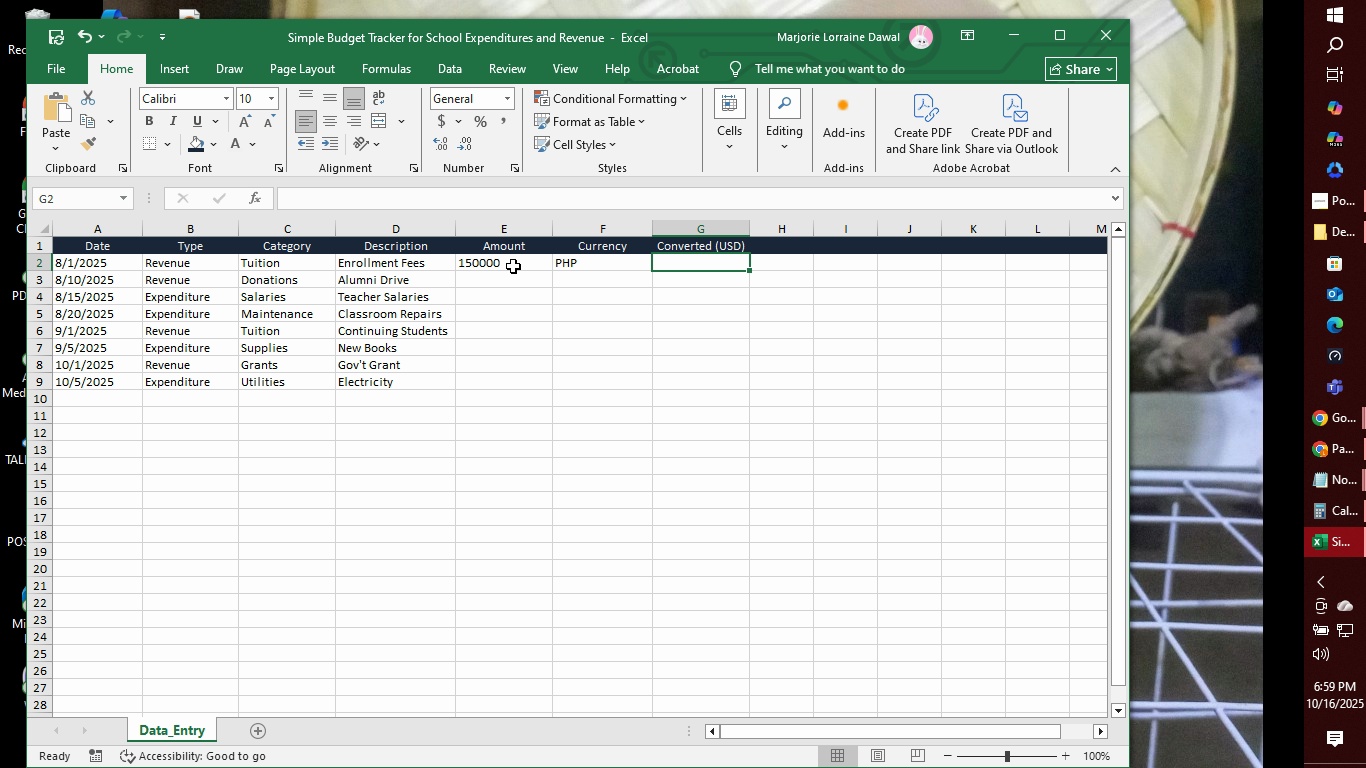 
hold_key(key=ShiftLeft, duration=0.51)
 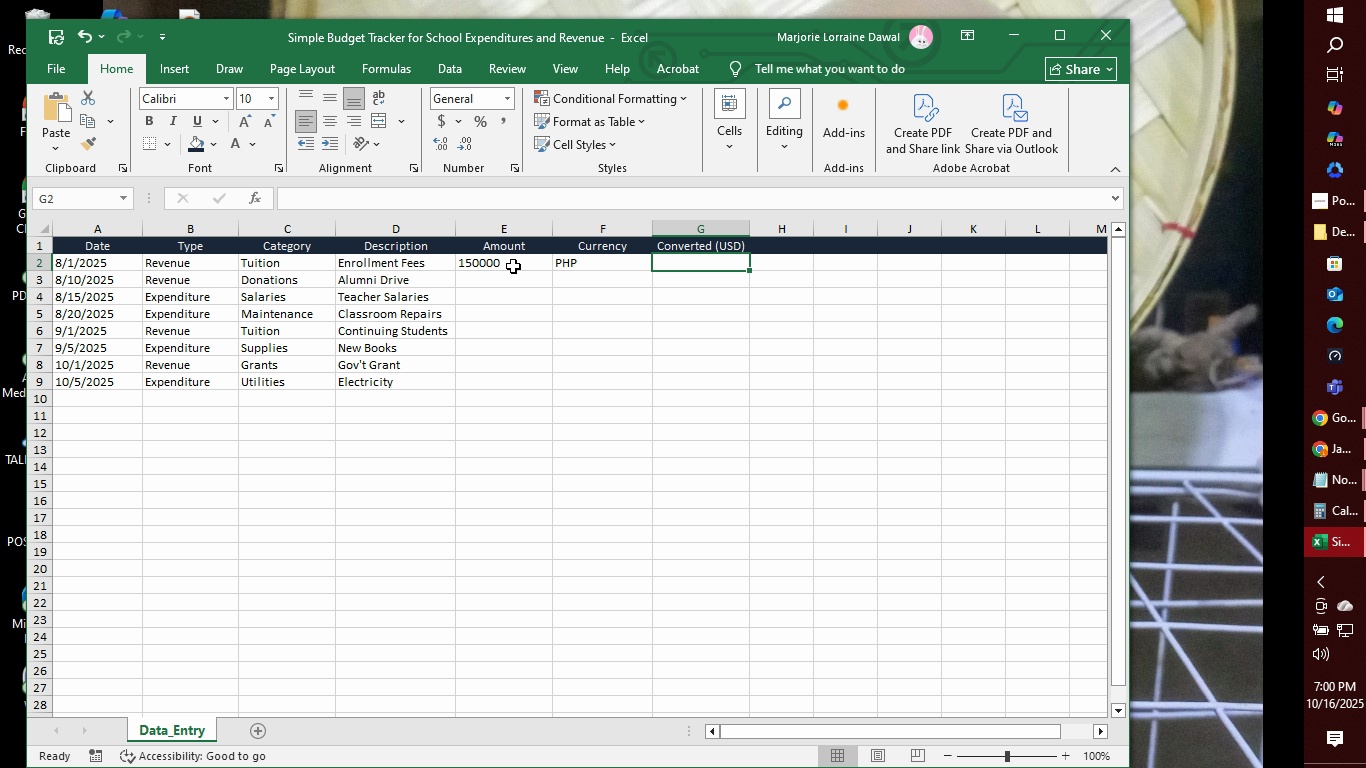 
type(=E2)
 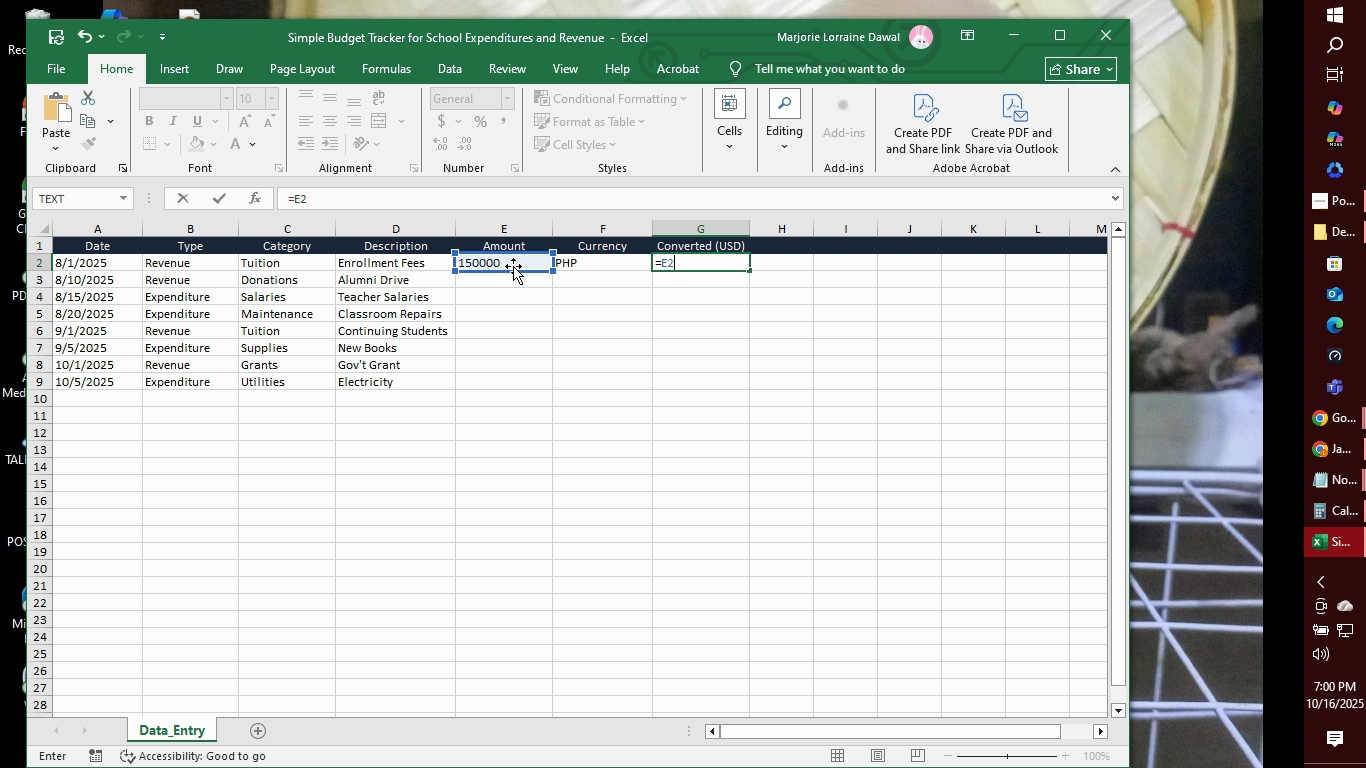 
type(*VLOOKUP)
 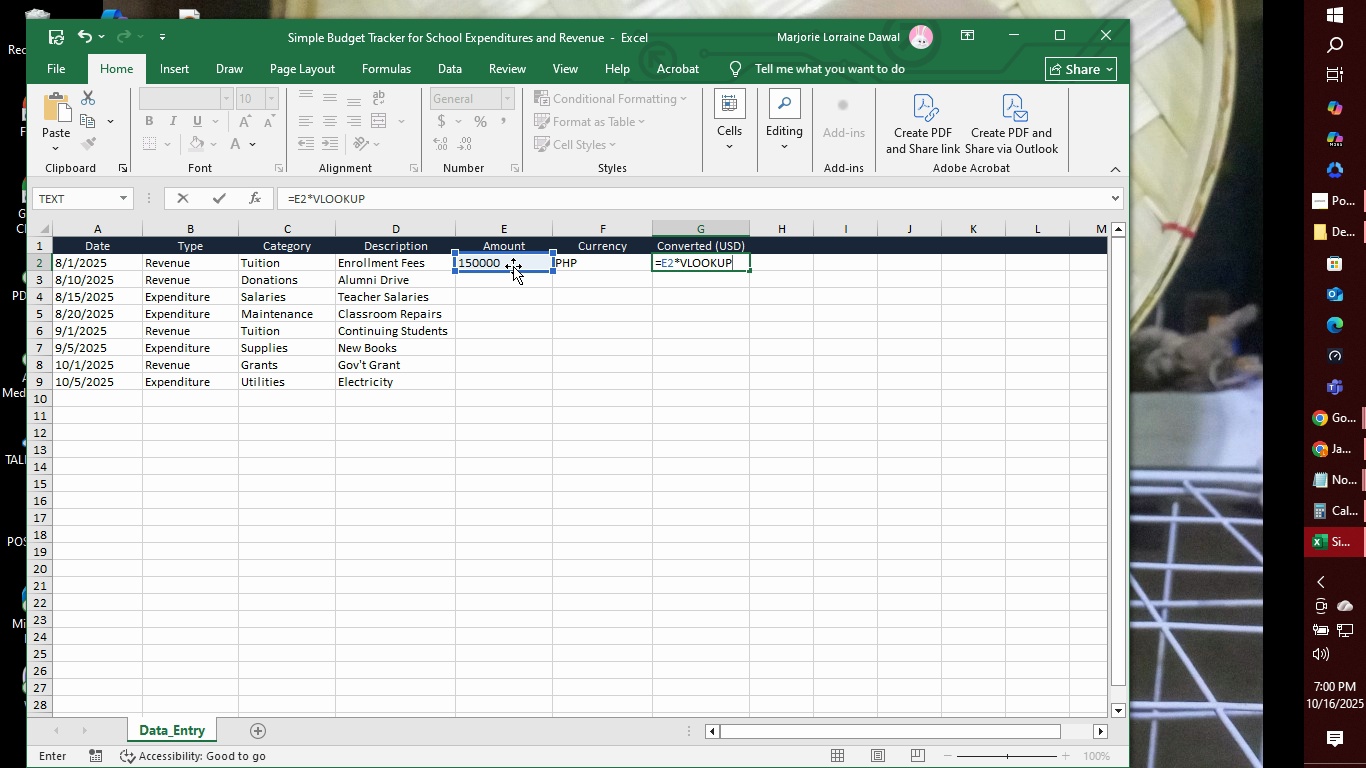 
wait(5.46)
 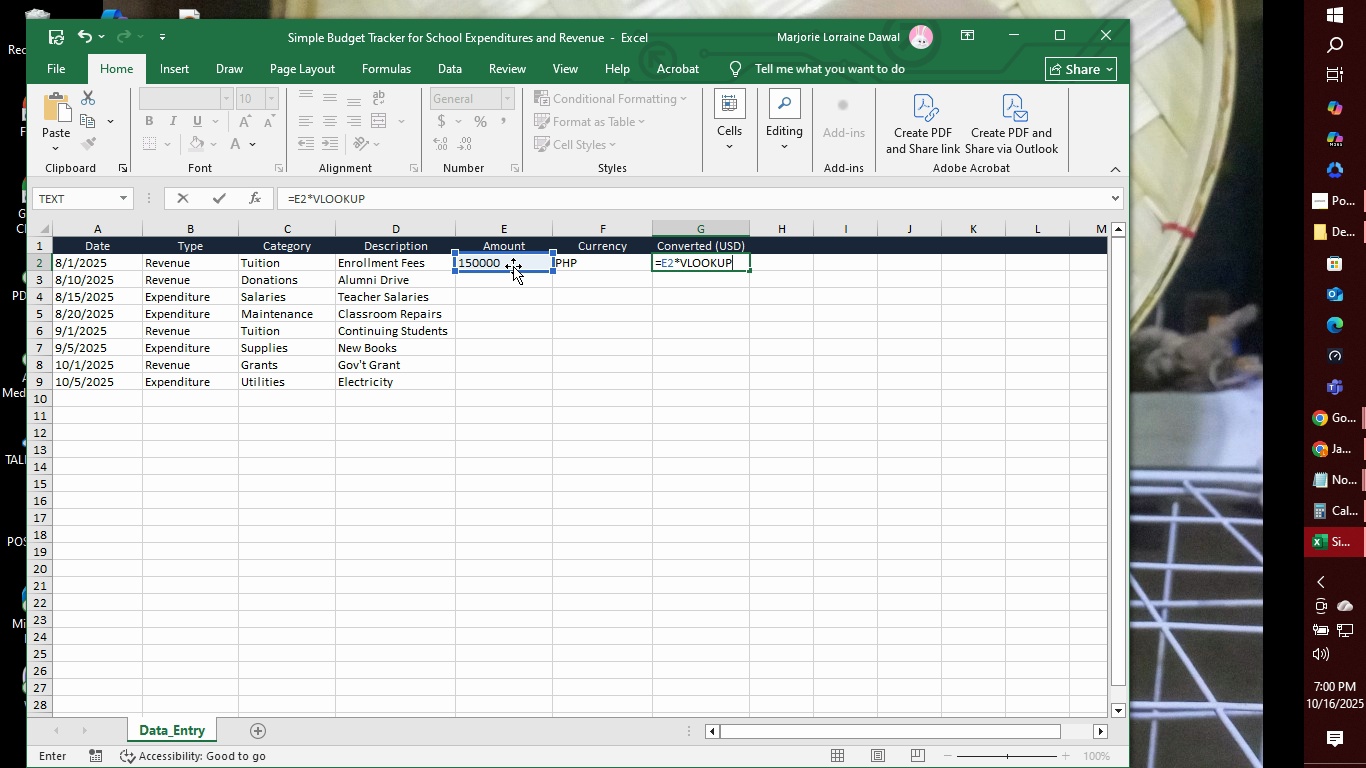 
type((F2)
 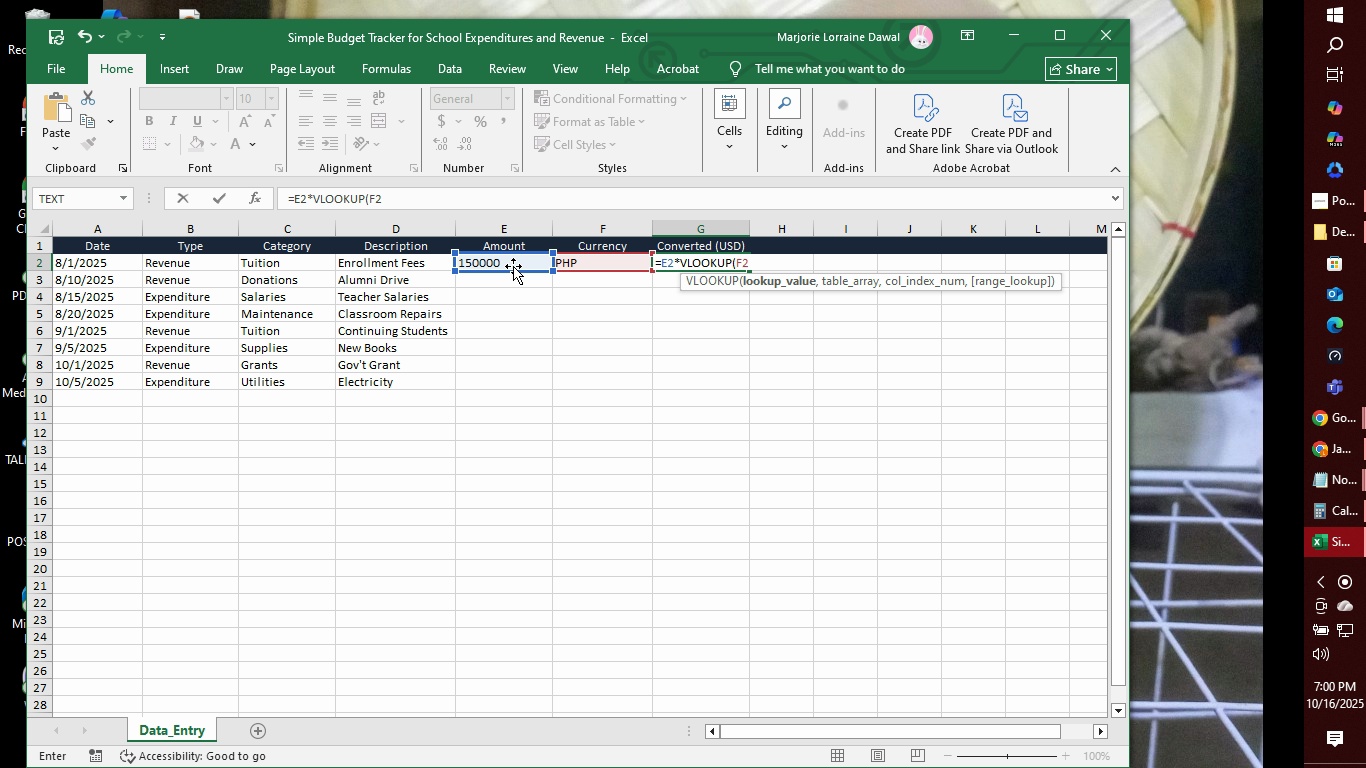 
wait(5.08)
 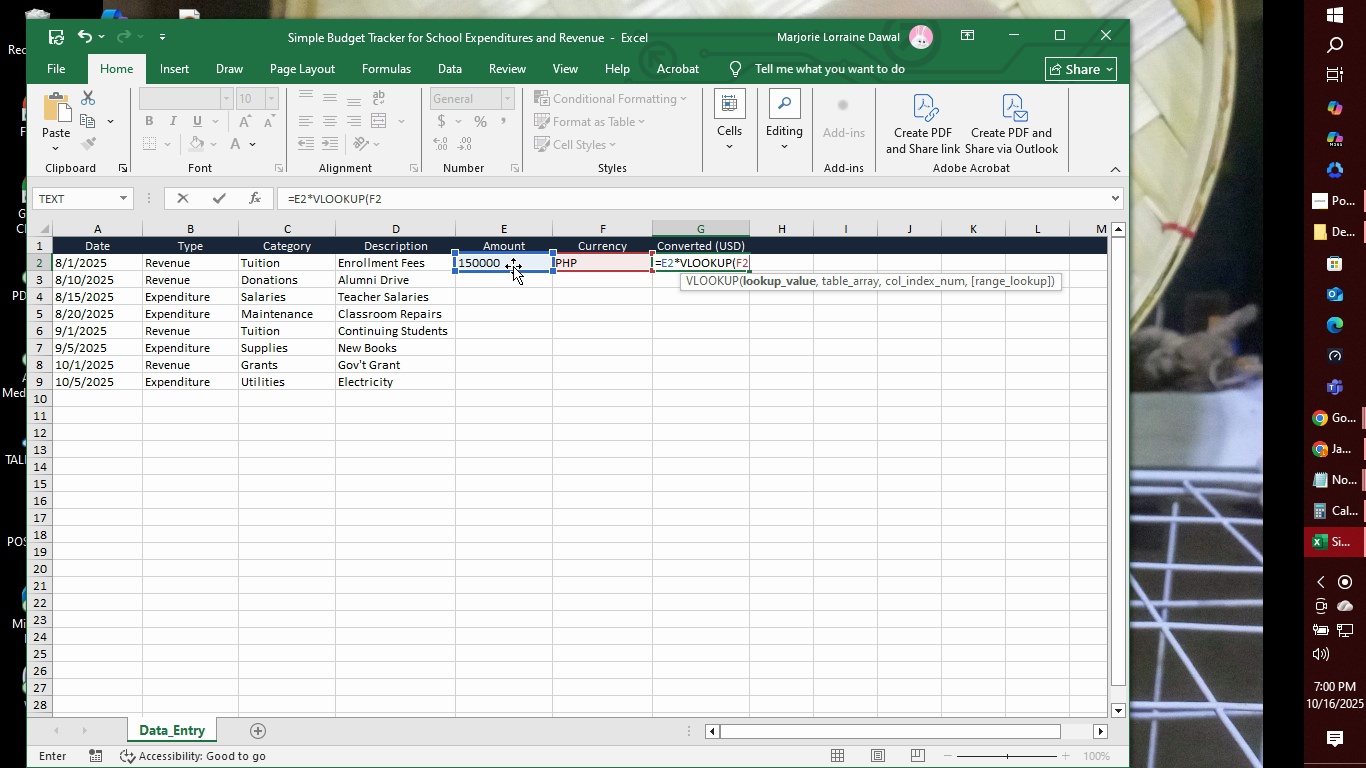 
type(,Assumotions)
 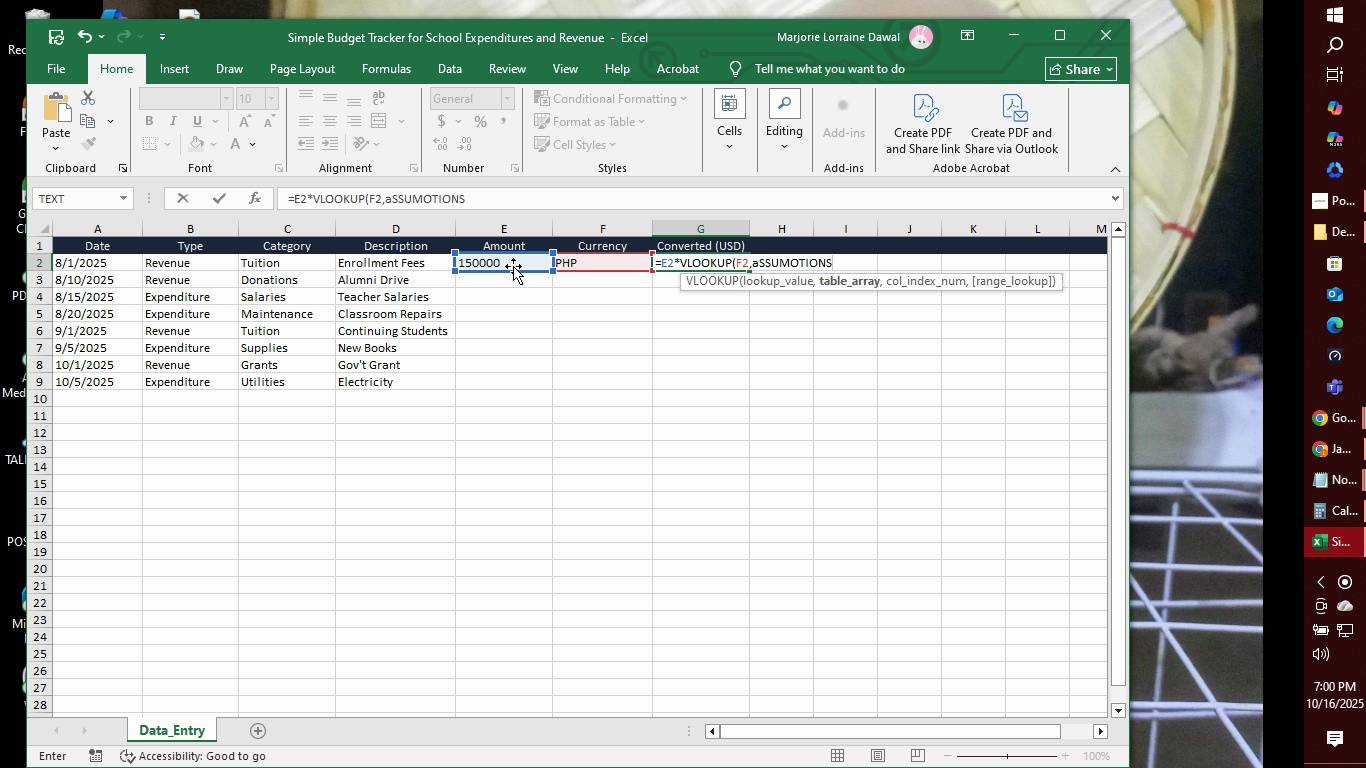 
hold_key(key=ShiftLeft, duration=1.52)
 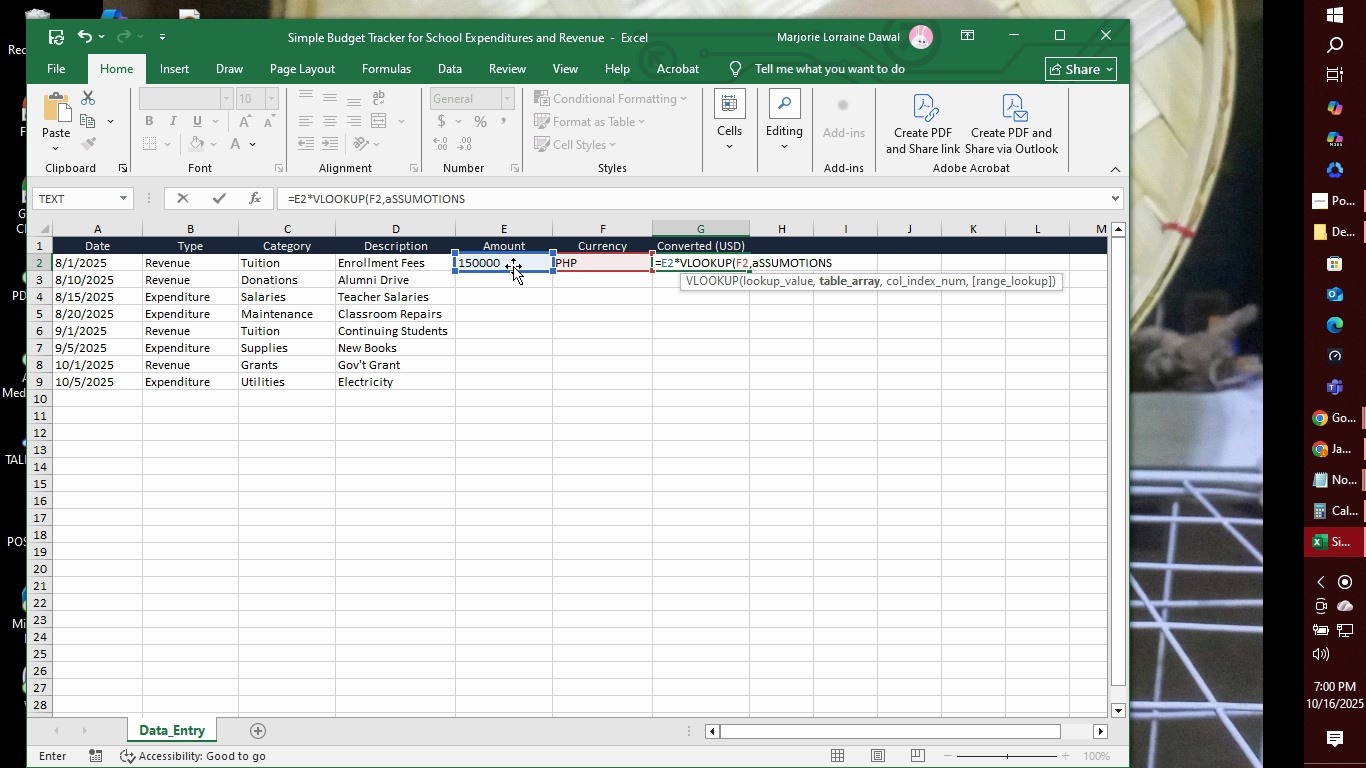 
key(Shift+1)
 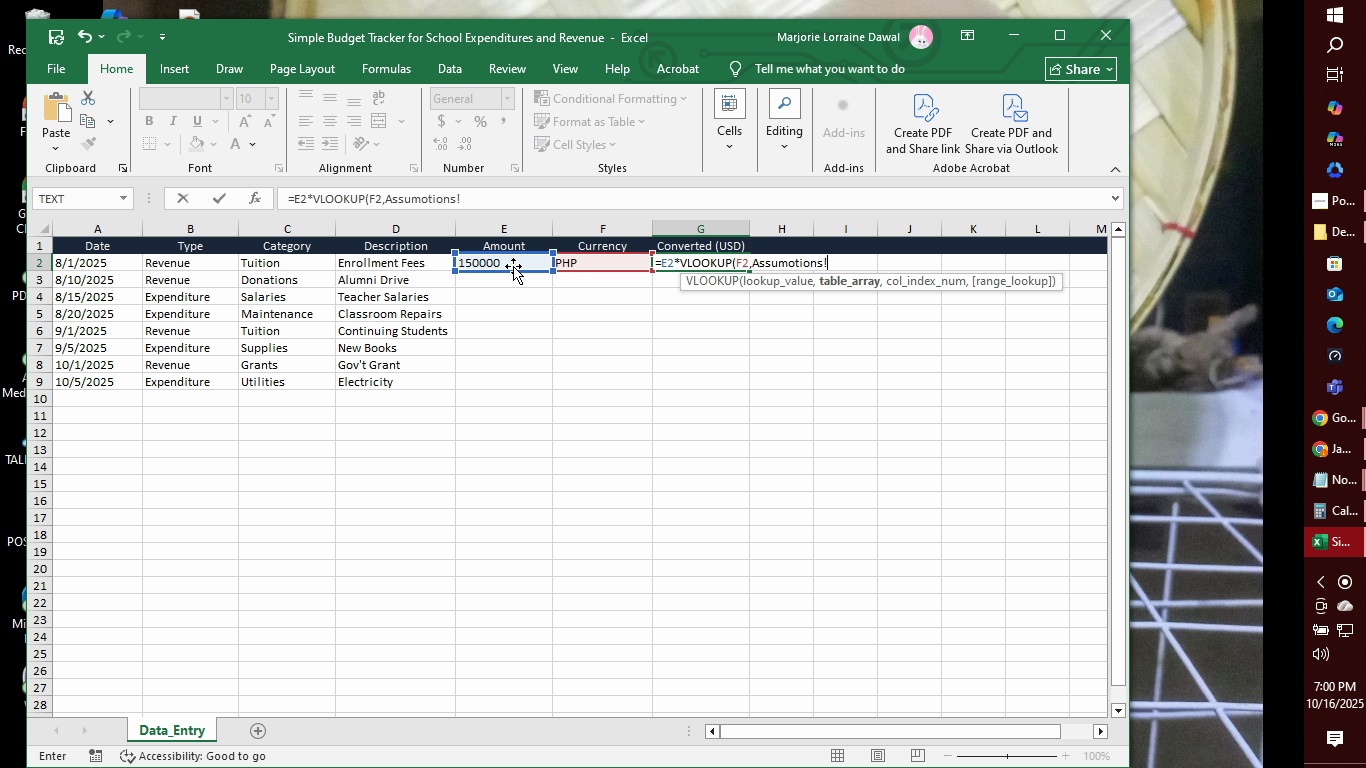 
key(Shift+CapsLock)
 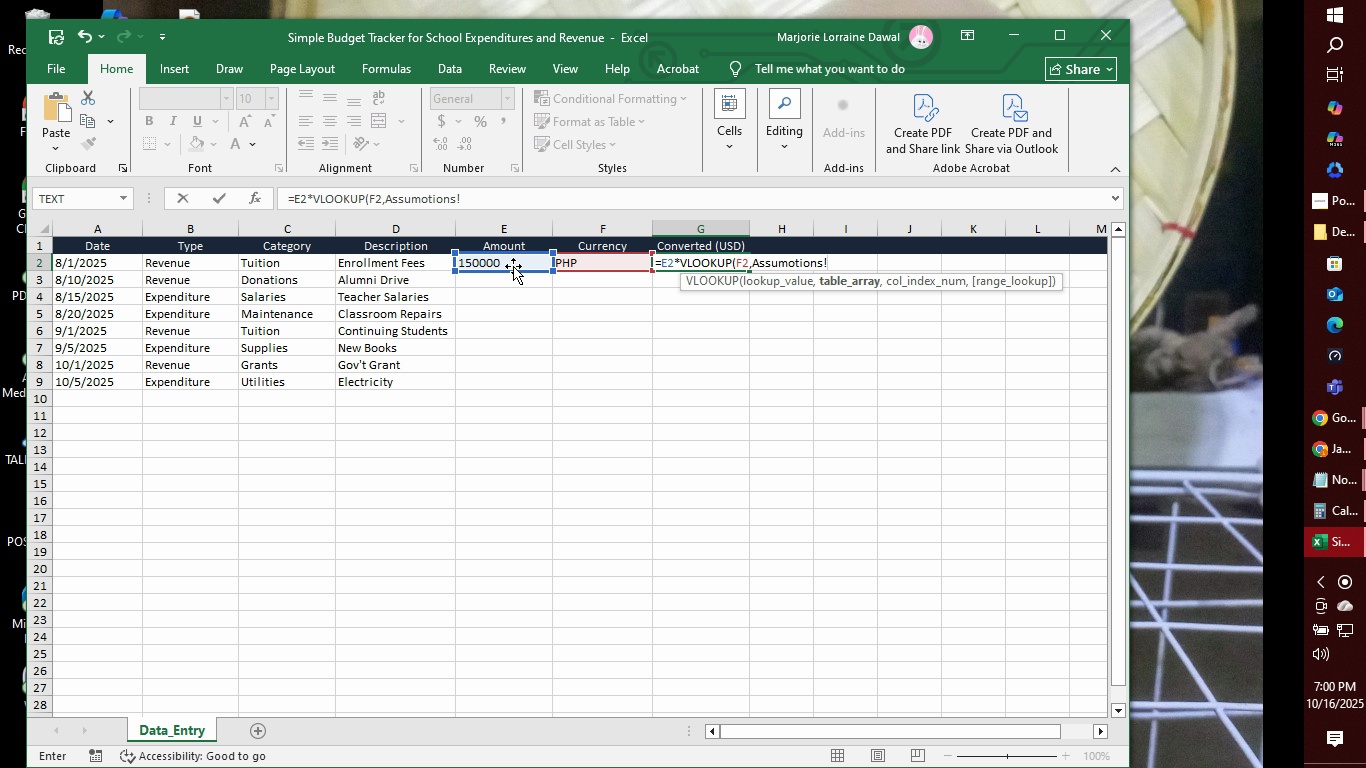 
wait(10.04)
 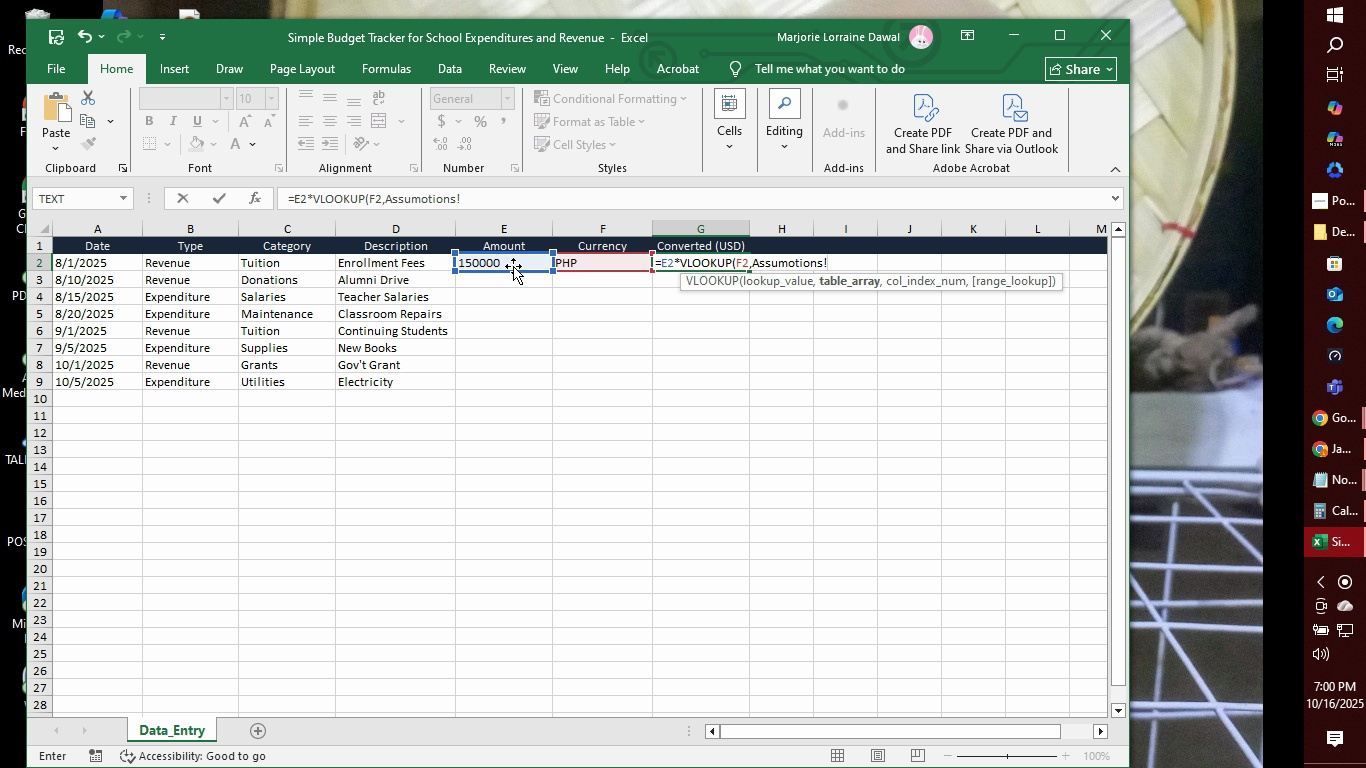 
key(A)
 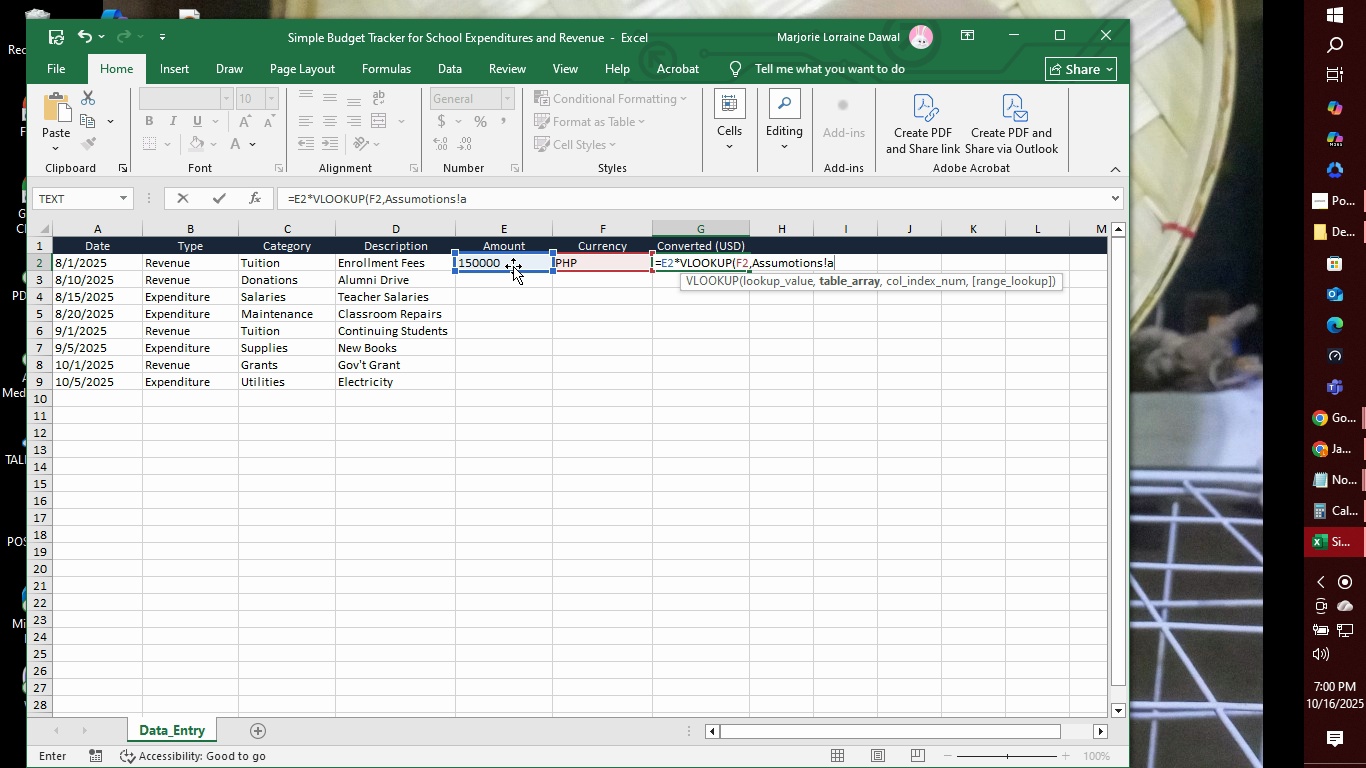 
key(Shift+Semicolon)
 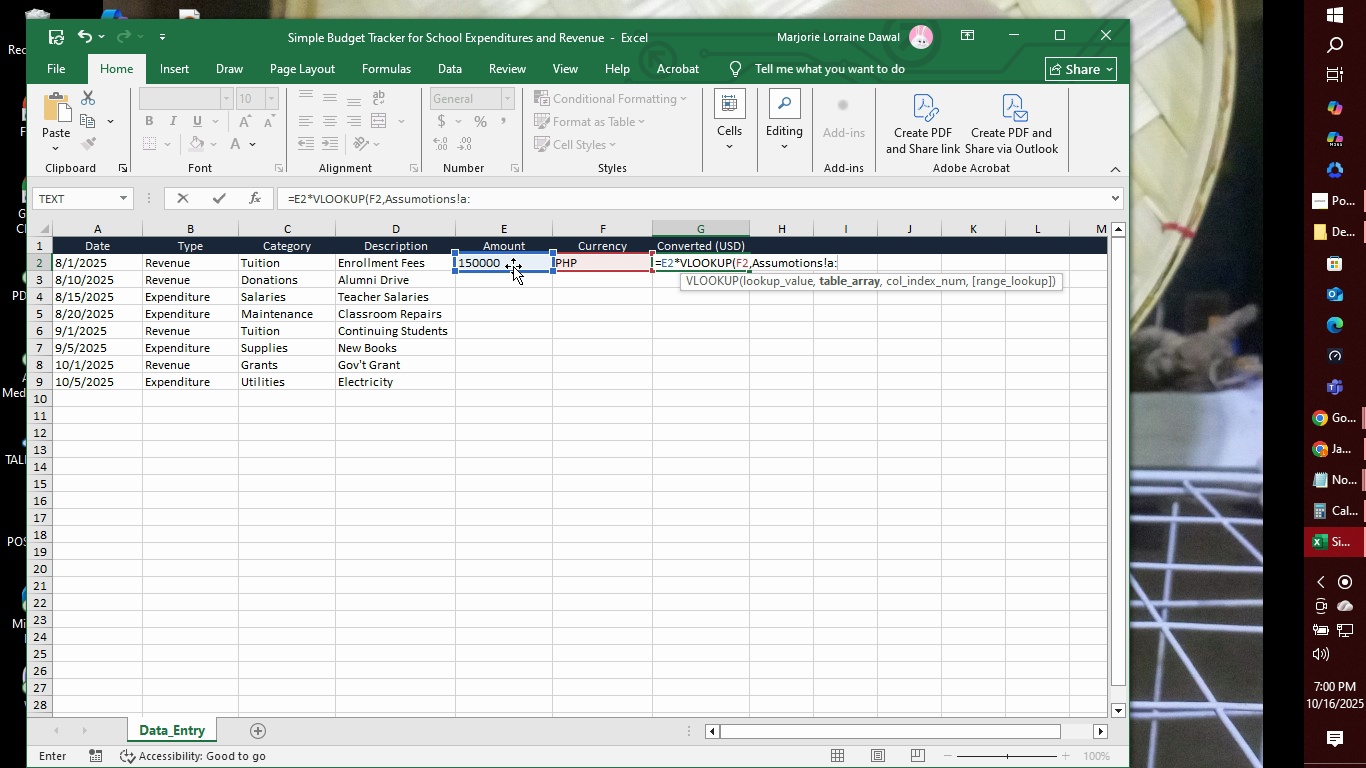 
key(CapsLock)
 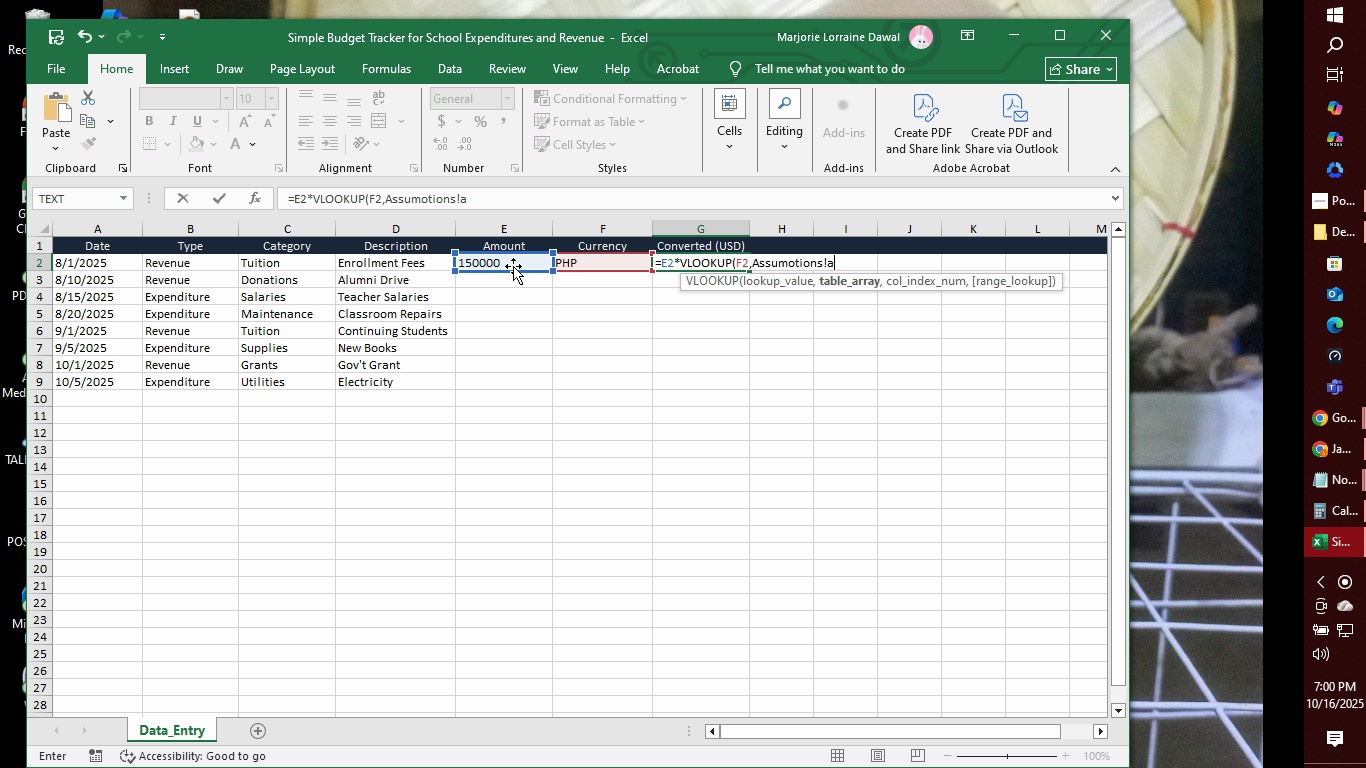 
key(Backspace)
 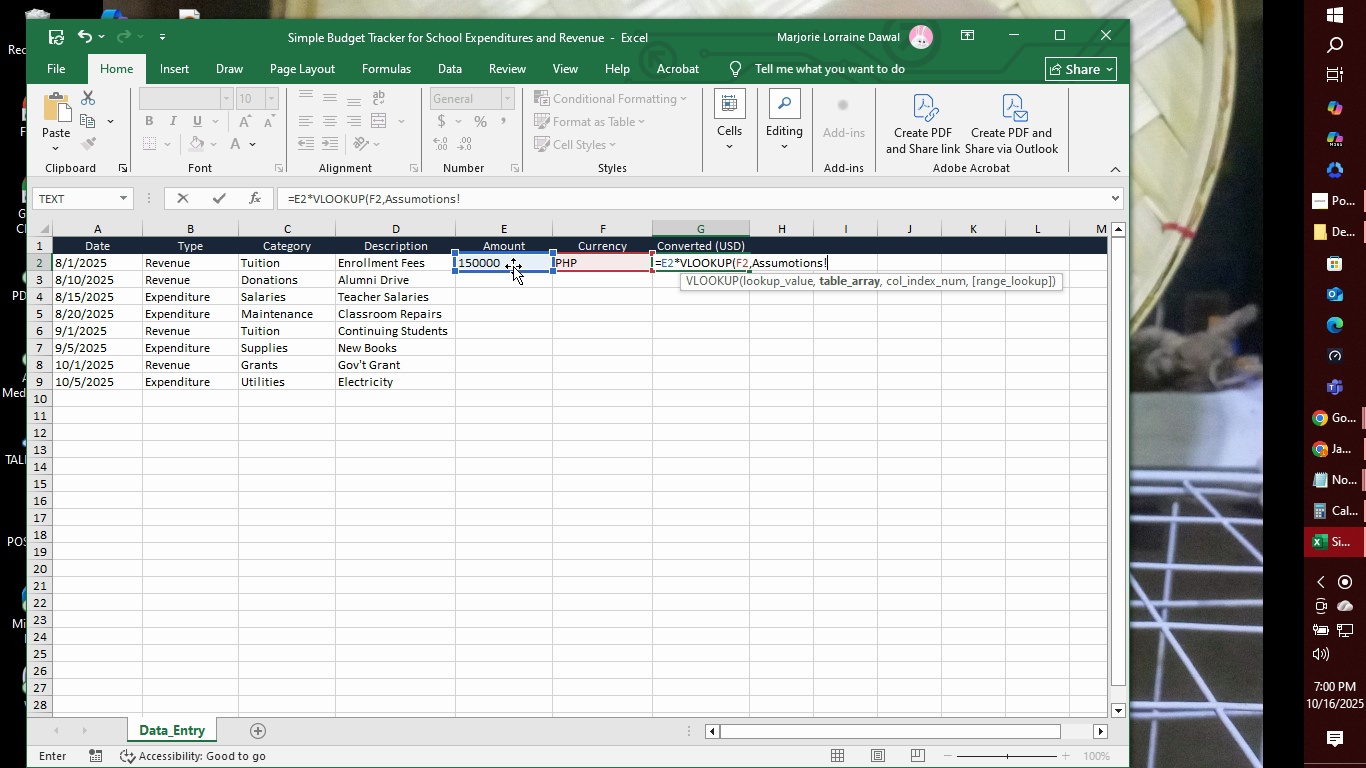 
key(Backspace)
 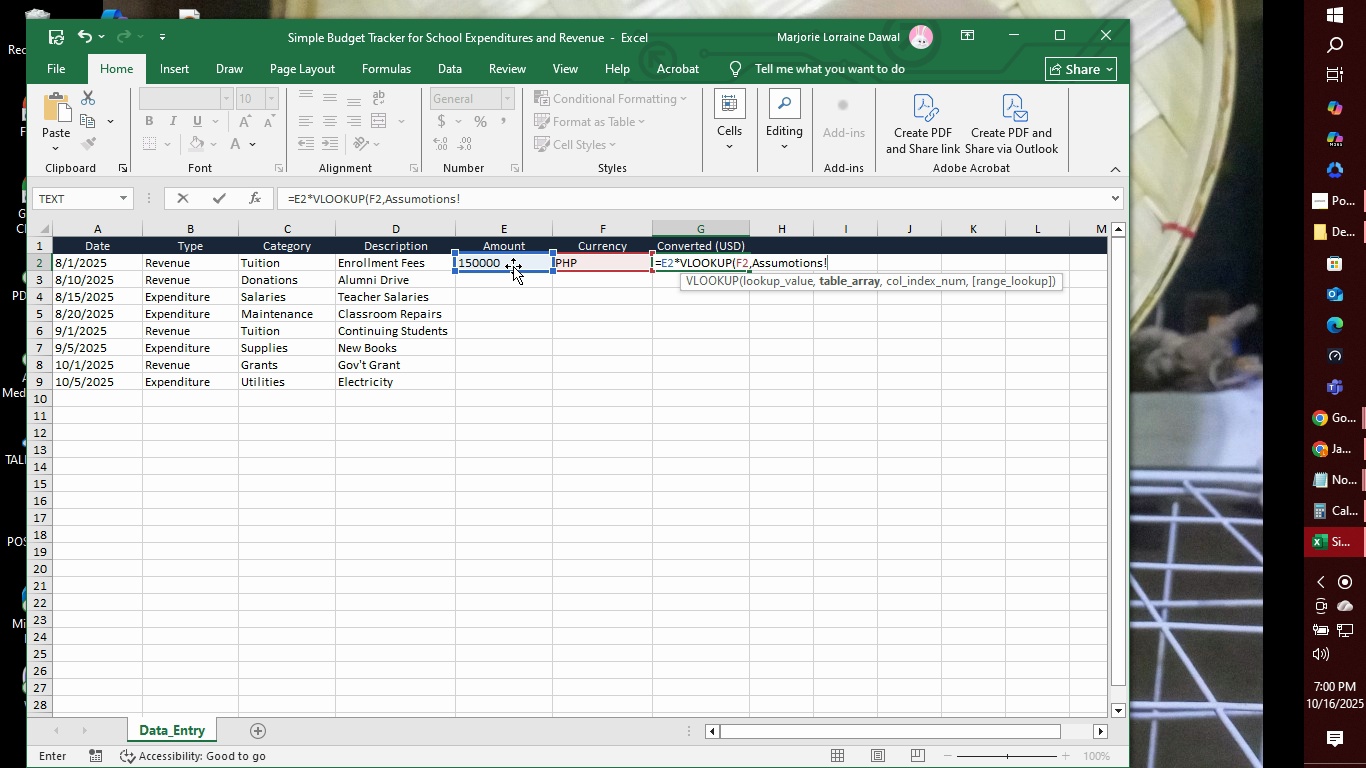 
key(A)
 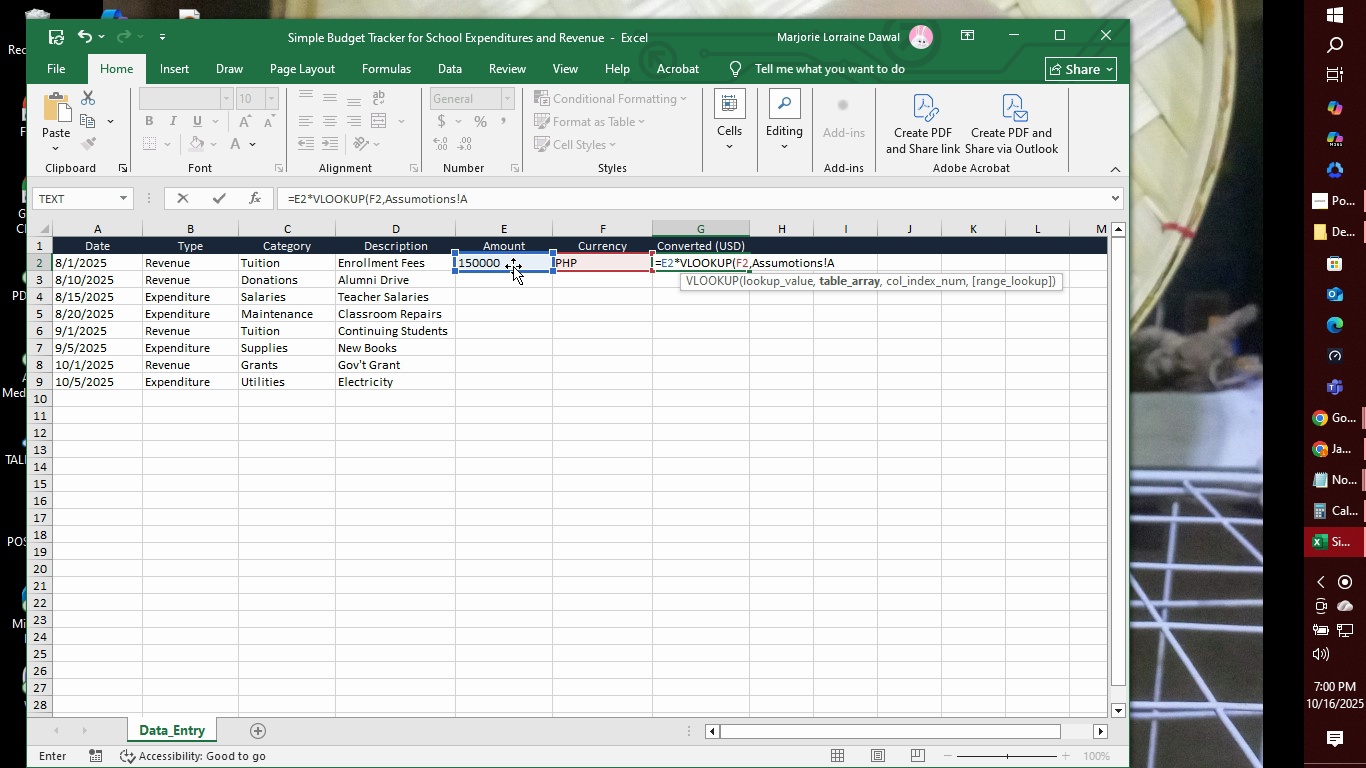 
key(Shift+Semicolon)
 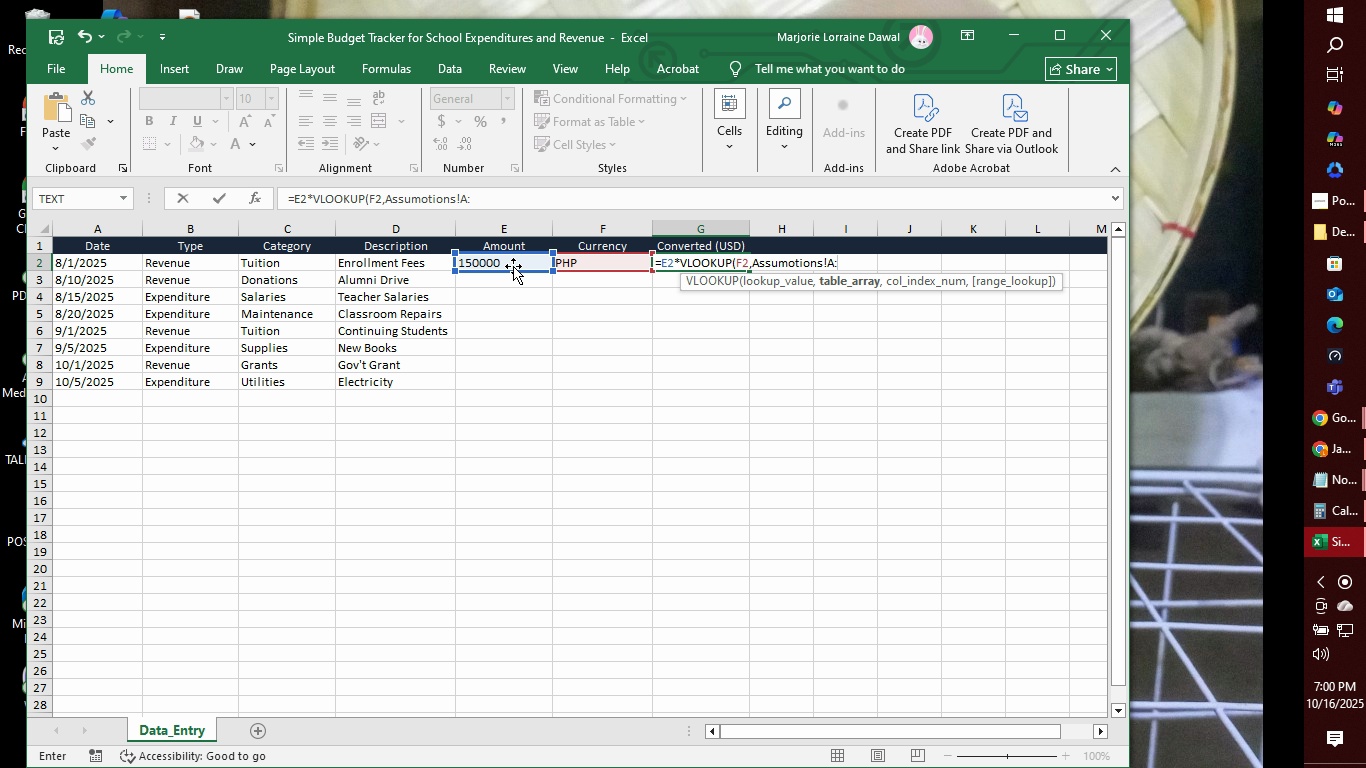 
key(B)
 